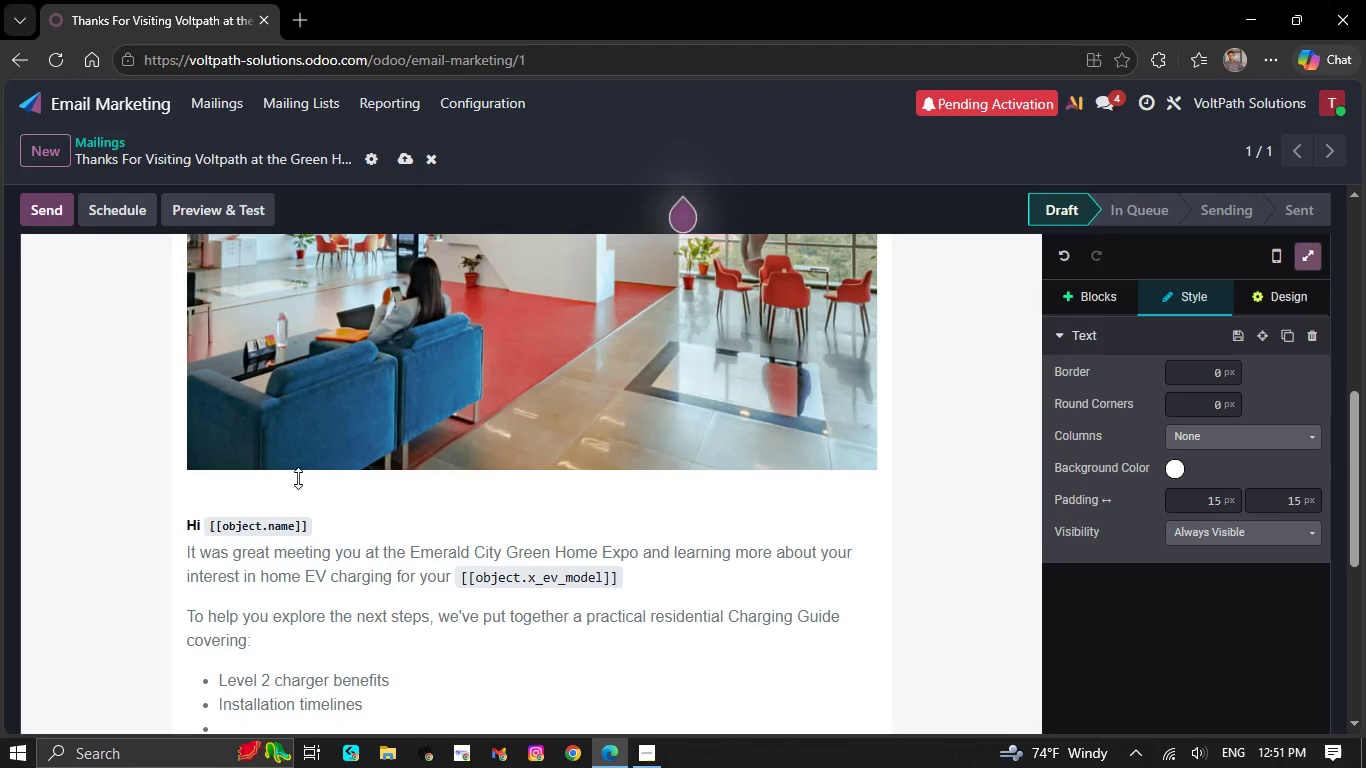 
scroll: coordinate [298, 478], scroll_direction: down, amount: 1.0
 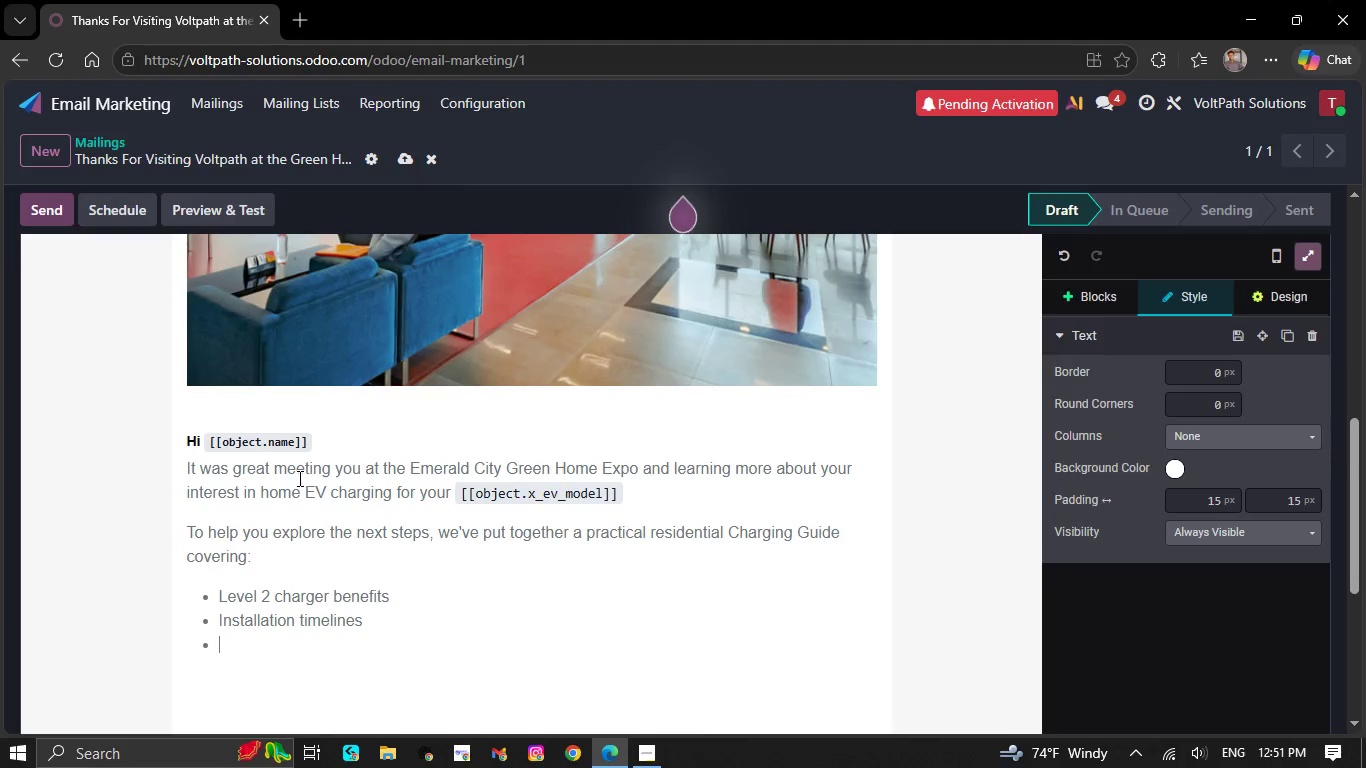 
scroll: coordinate [298, 478], scroll_direction: none, amount: 0.0
 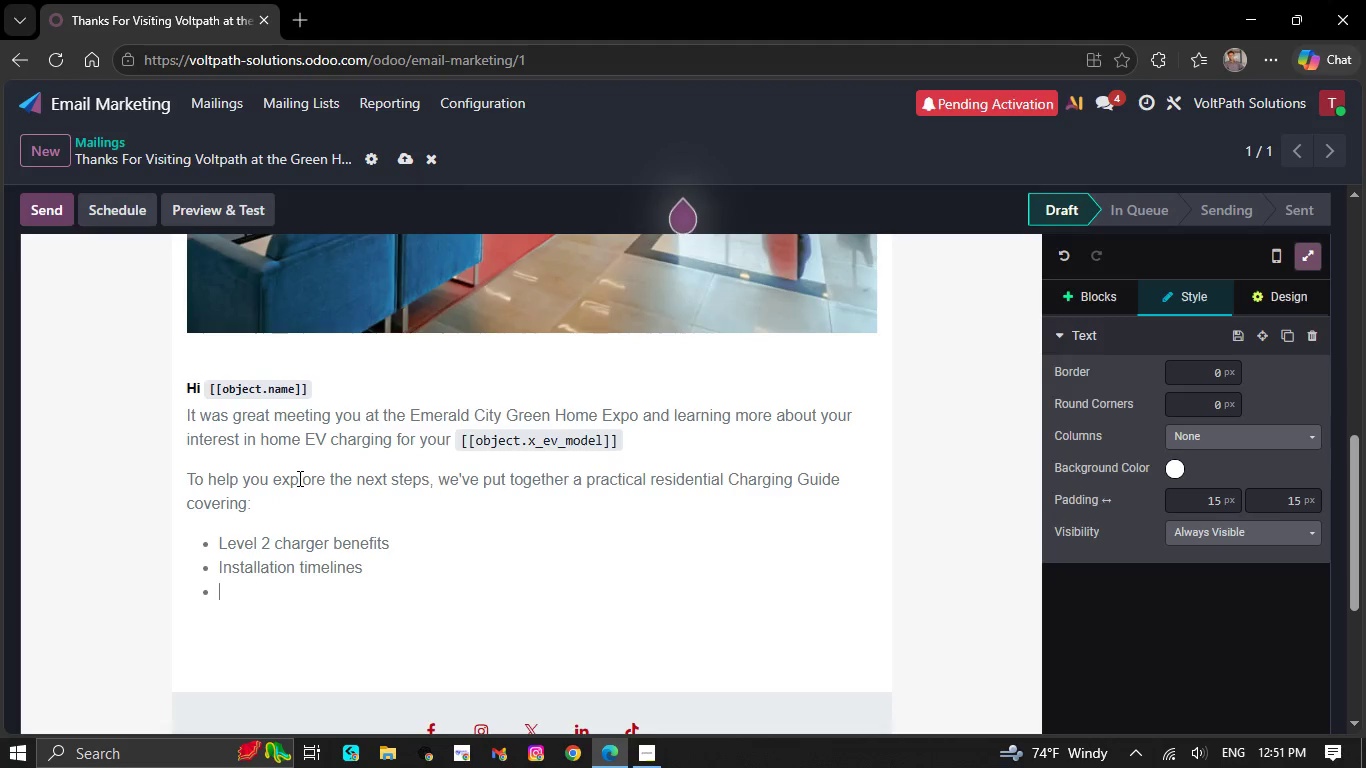 
key(CapsLock)
 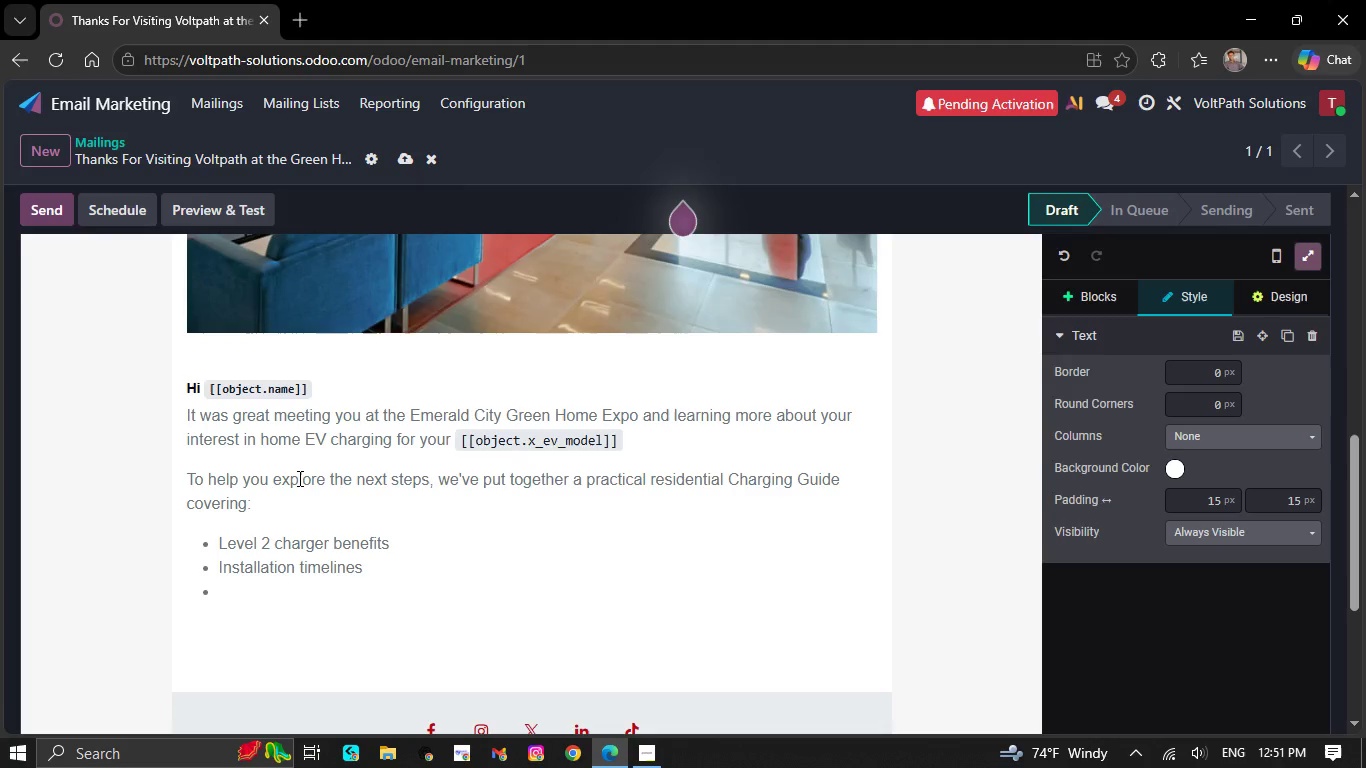 
key(T)
 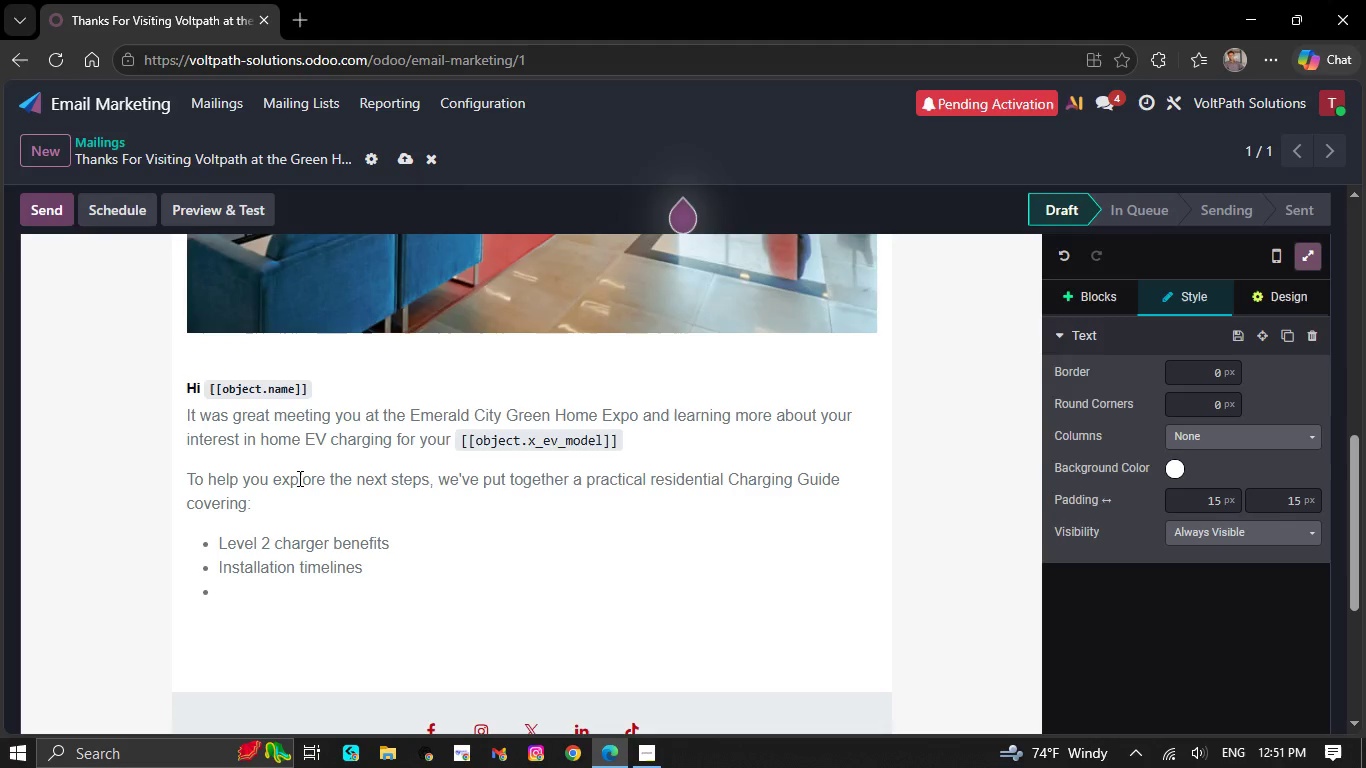 
key(CapsLock)
 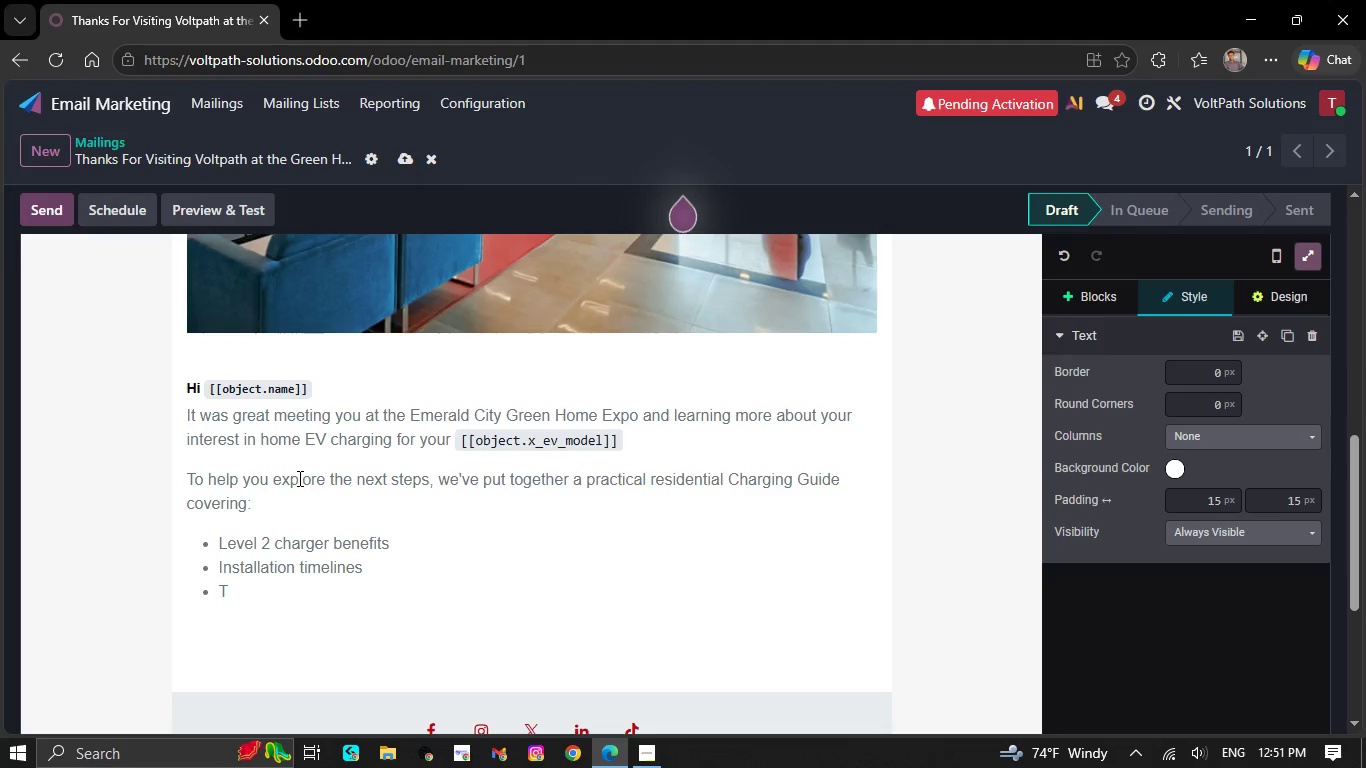 
key(Y)
 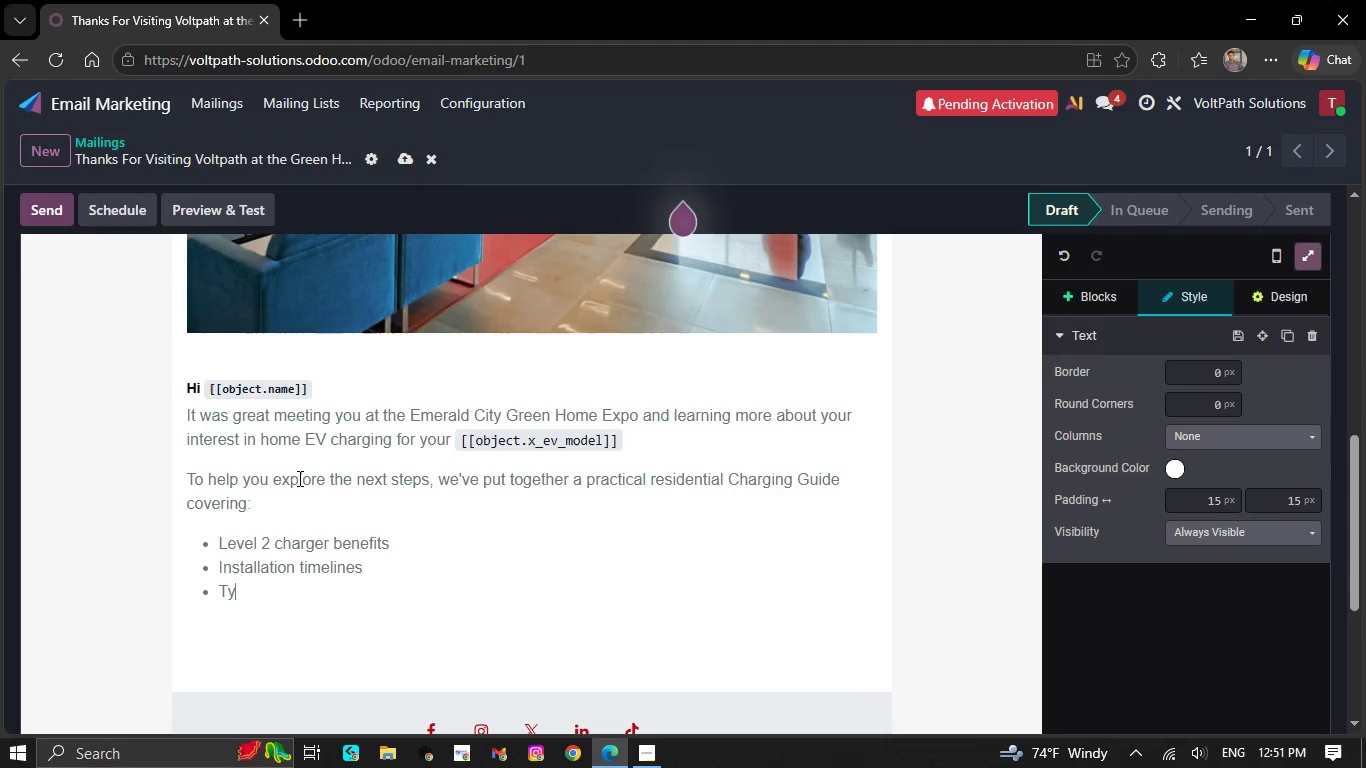 
type(pical panel co)
 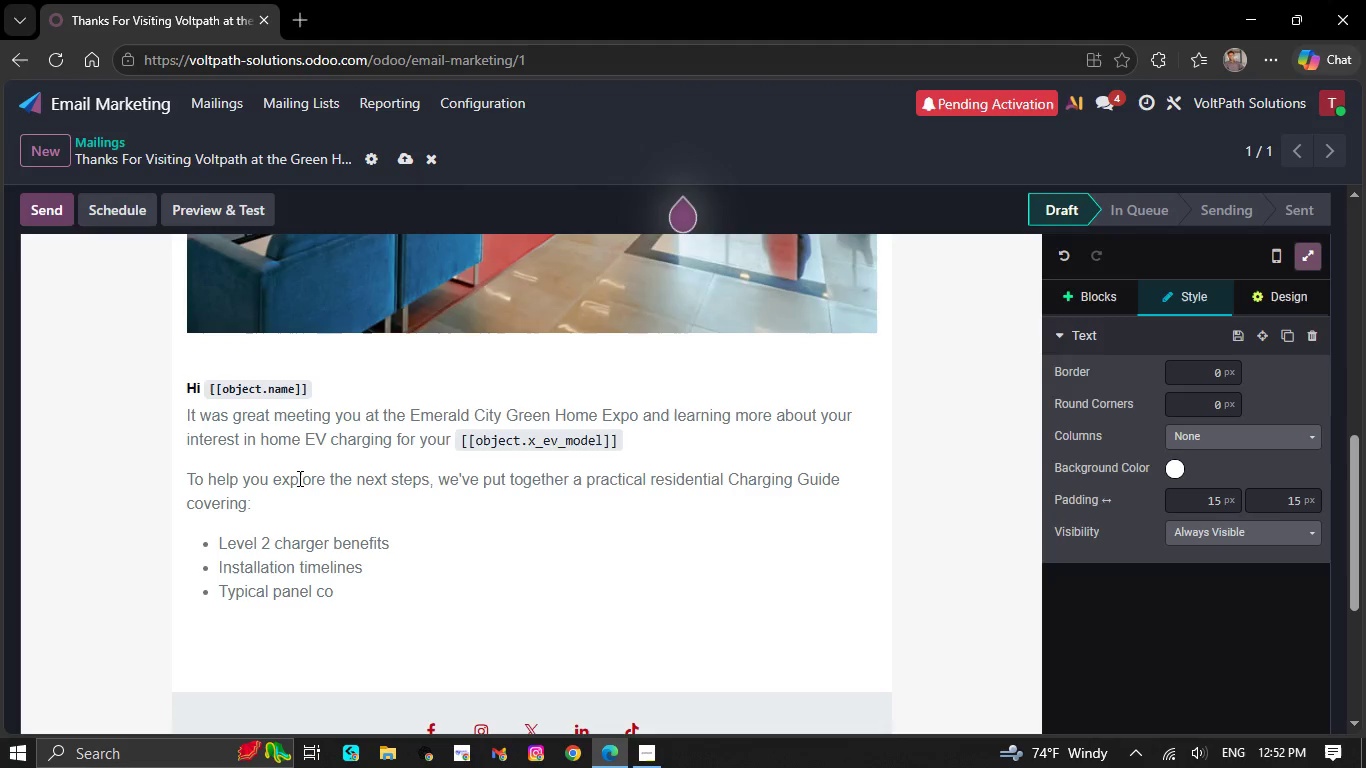 
wait(44.44)
 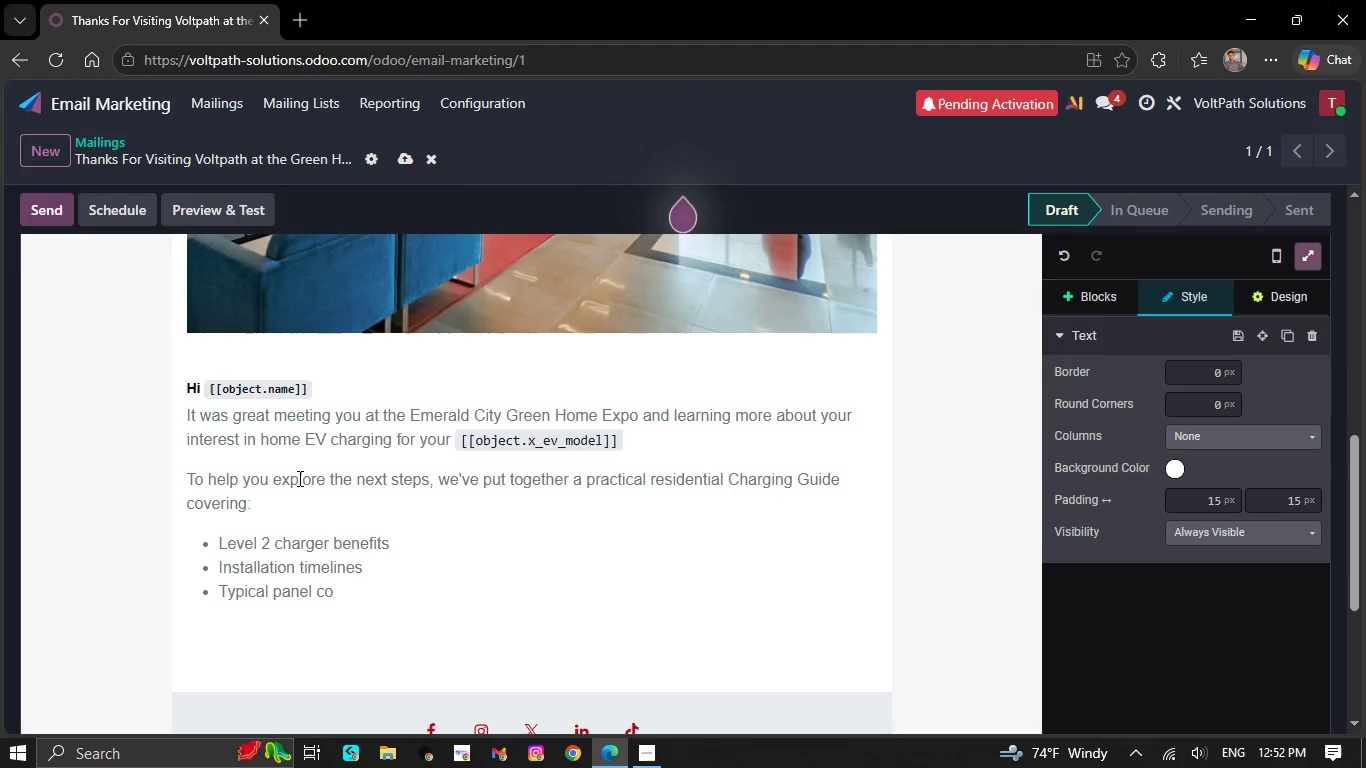 
key(Space)
 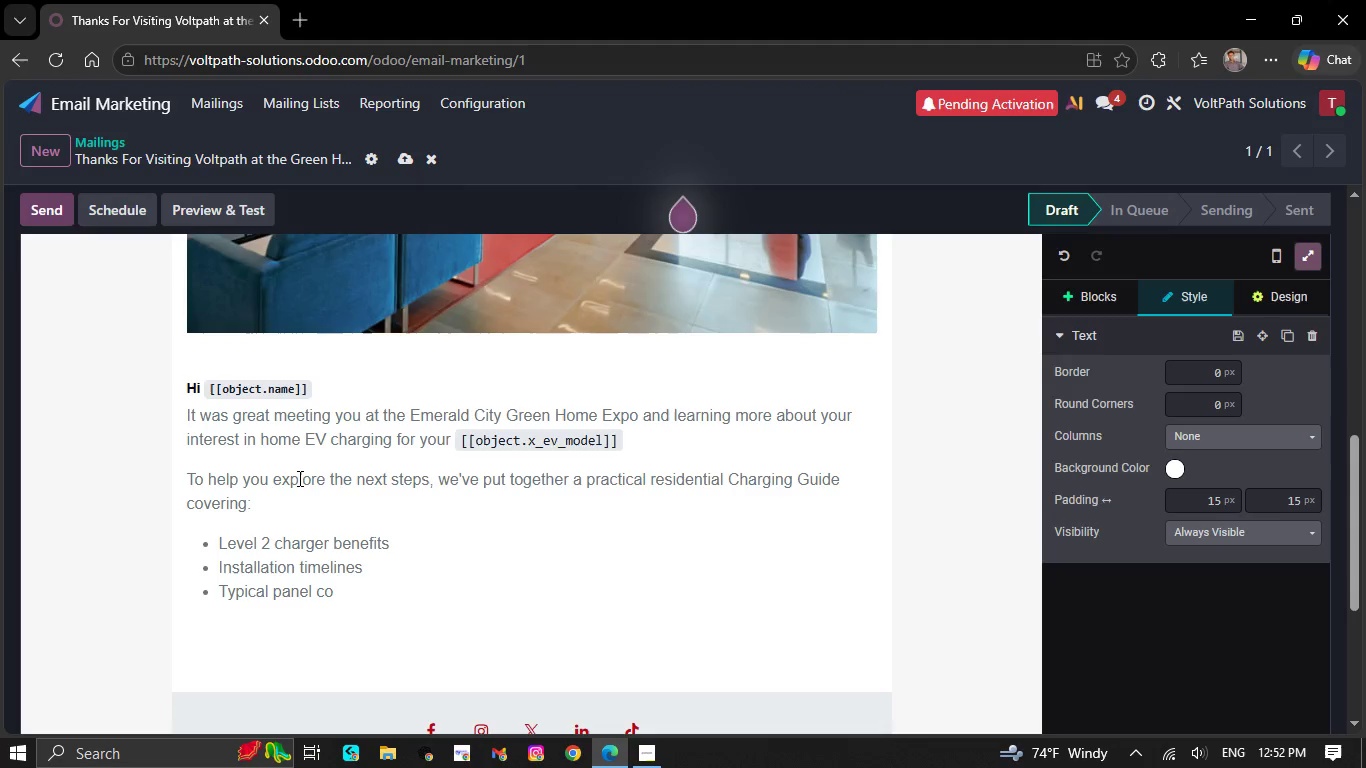 
key(Backspace)
 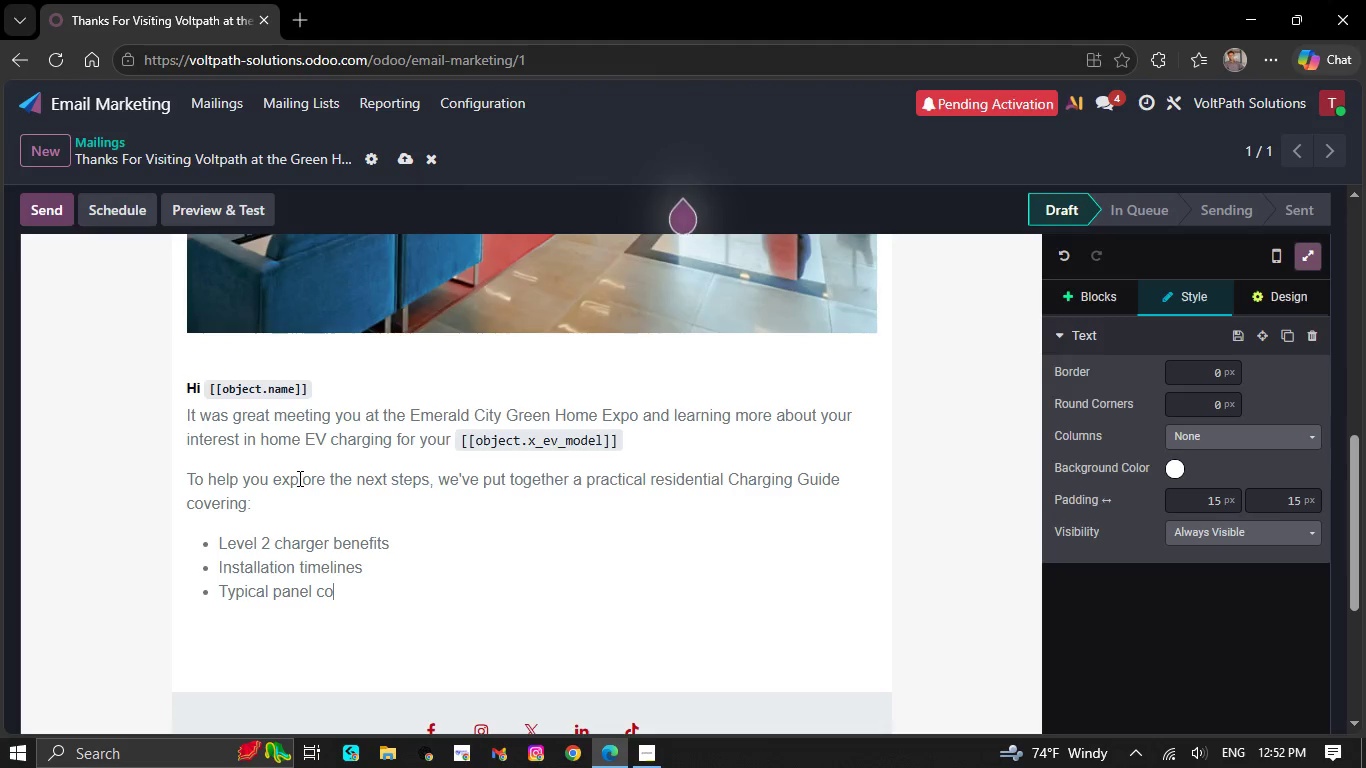 
wait(14.8)
 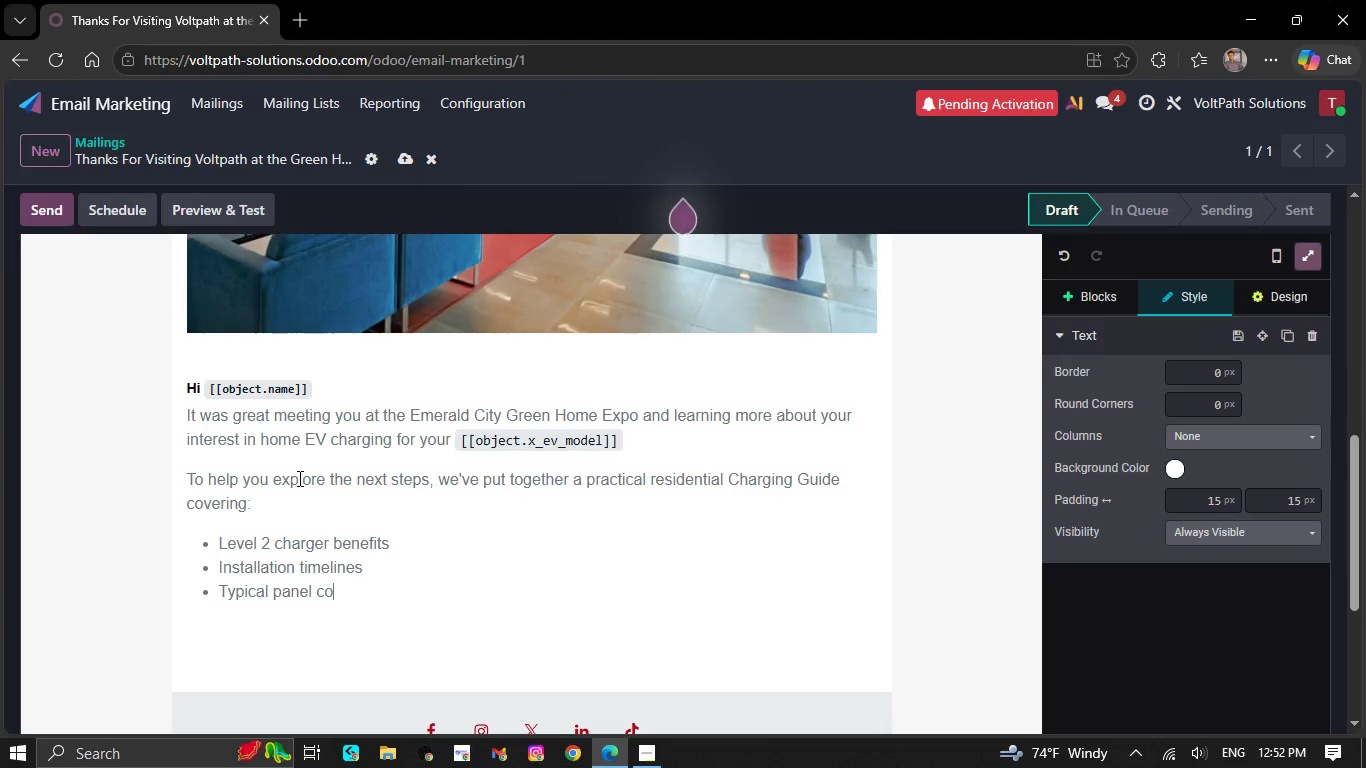 
type(nsidere)
key(Backspace)
key(Backspace)
type(rations)
key(NumpadEnter)
type(A)
 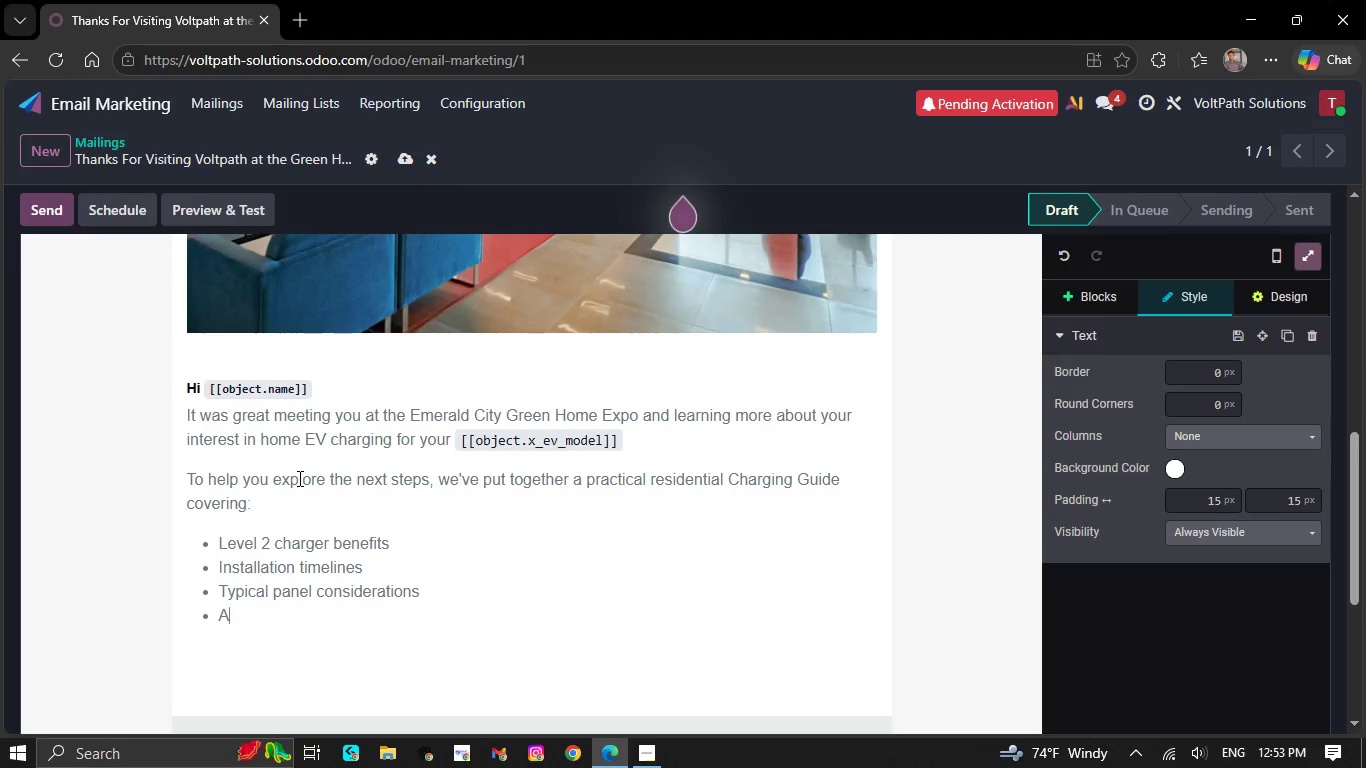 
key(Backspace)
type(Electrical panel considerations)
key(NumpadEnter)
type(a)
key(Backspace)
type(Available E)
key(Backspace)
type(energy-saving options)
 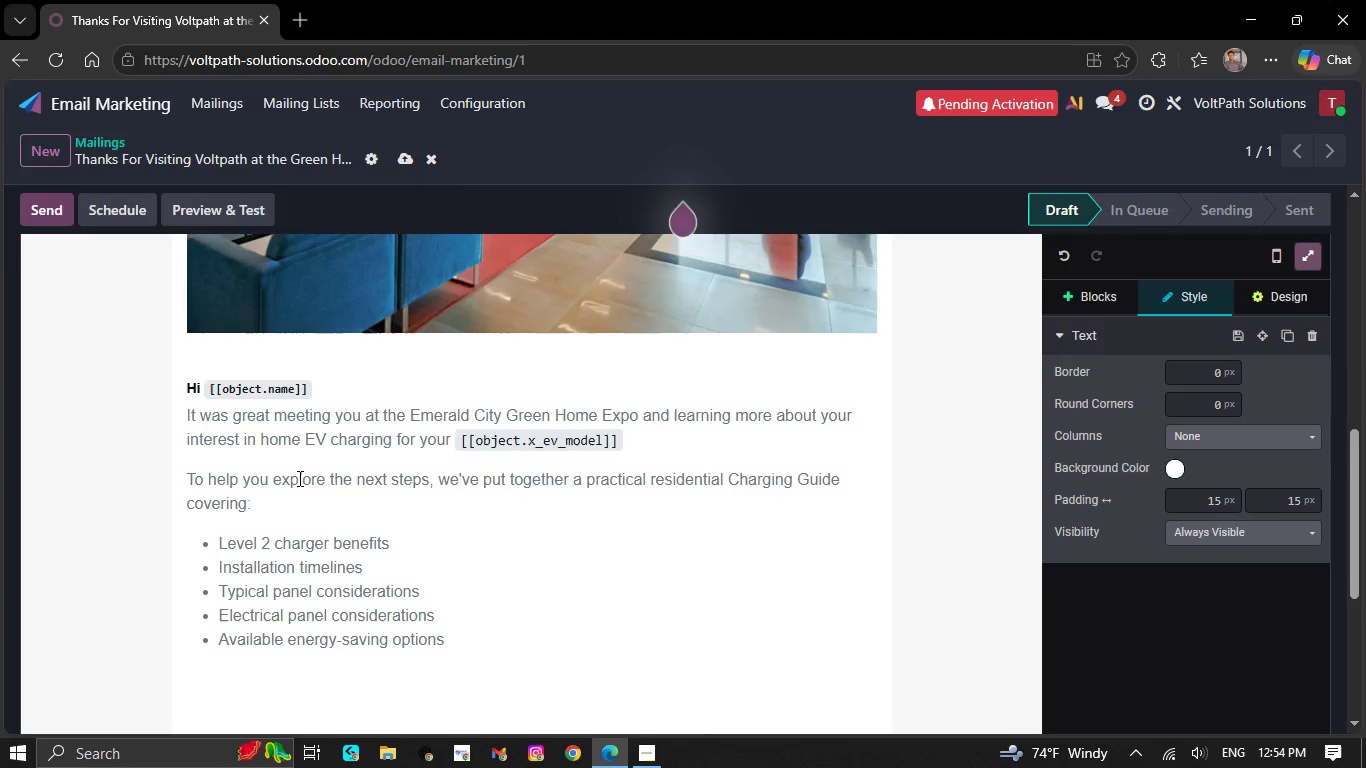 
wait(5.38)
 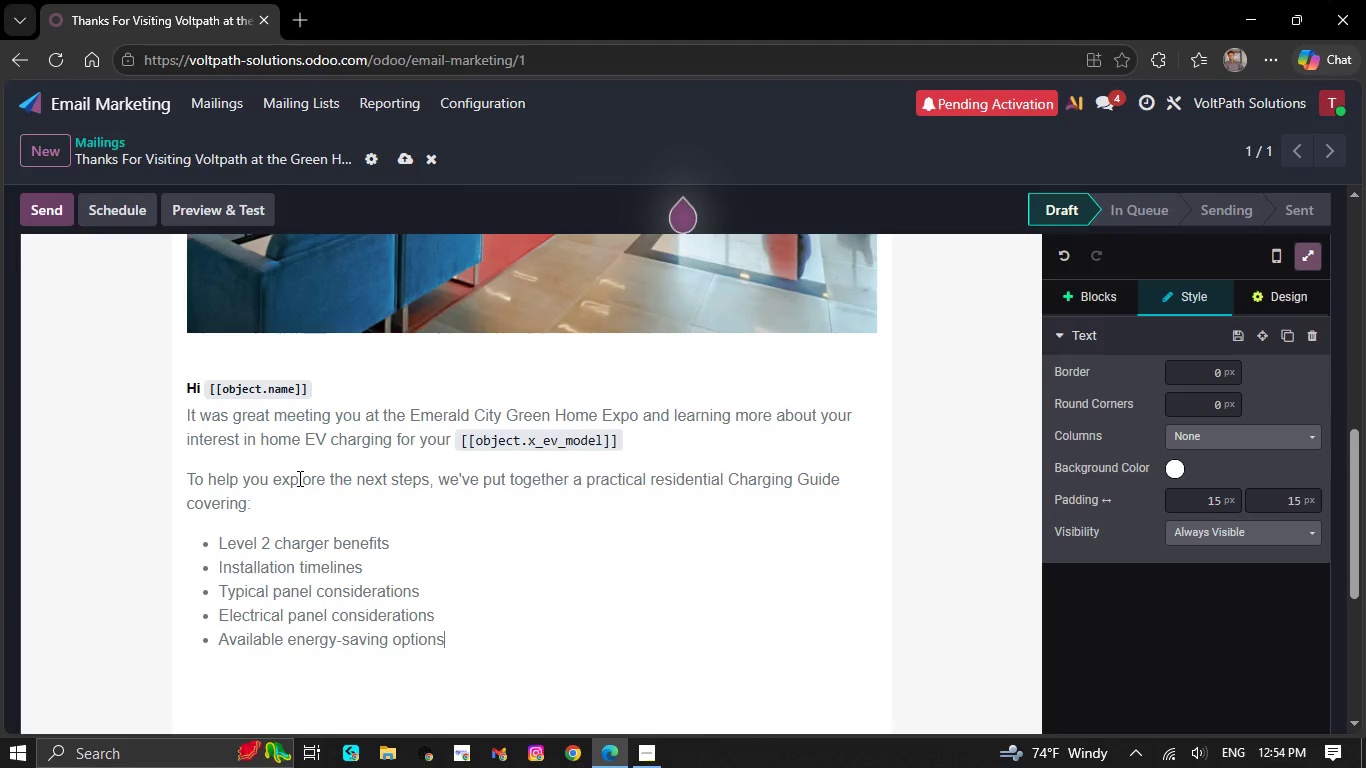 
key(NumpadEnter)
 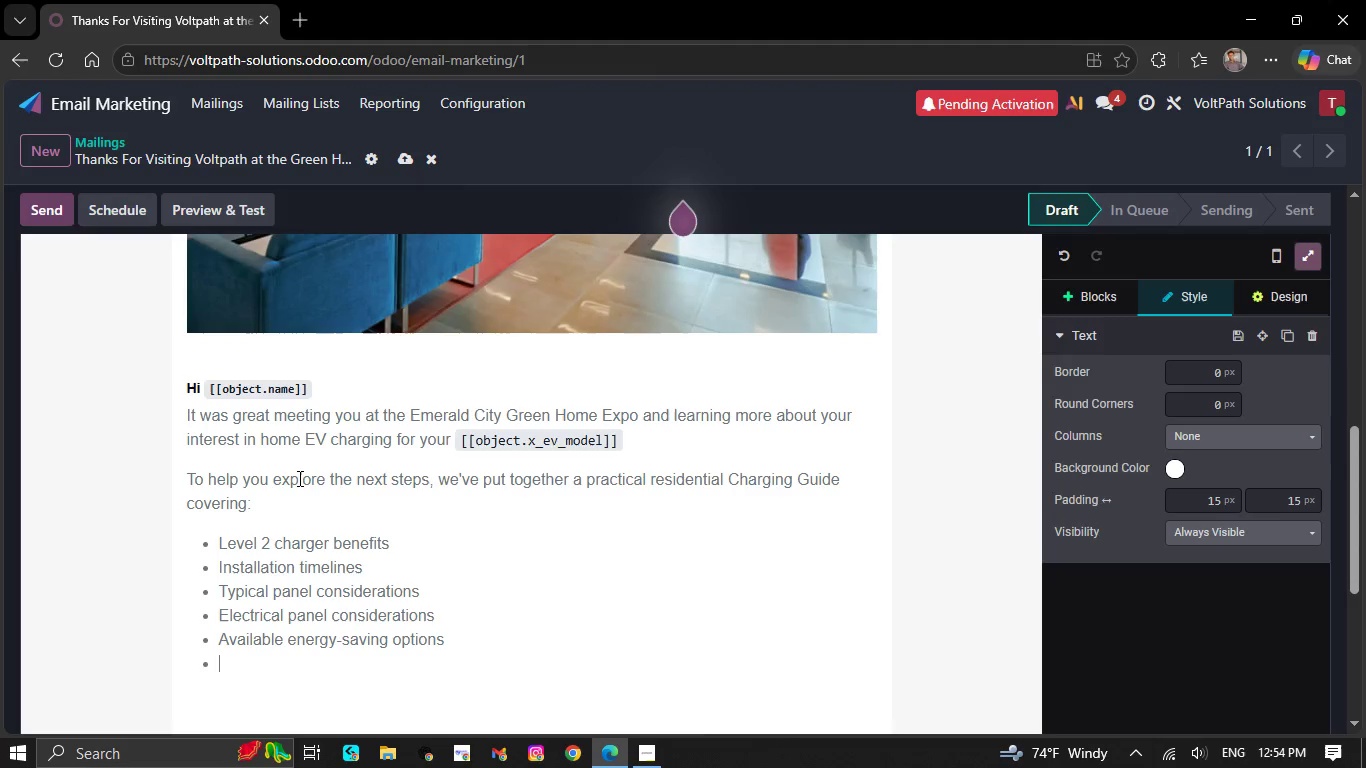 
key(Backspace)
 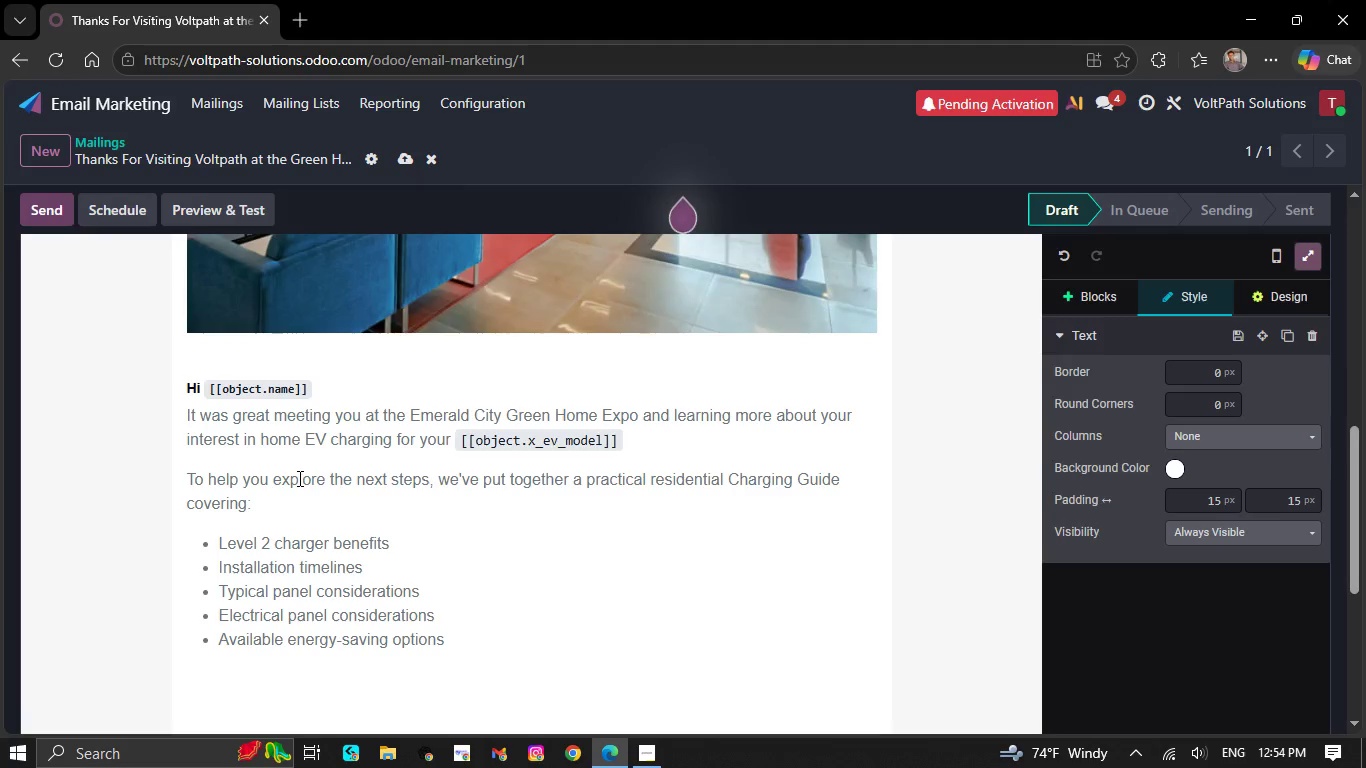 
key(NumpadEnter)
 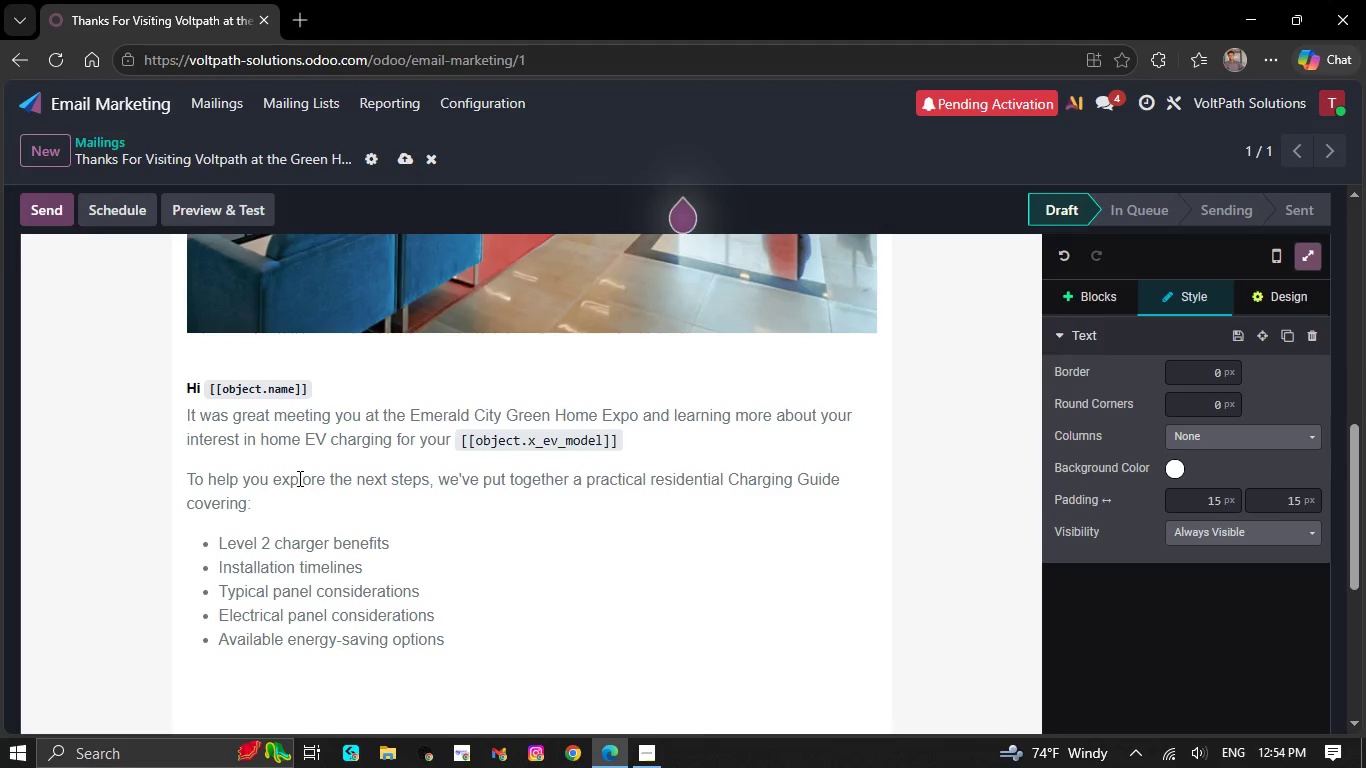 
wait(28.31)
 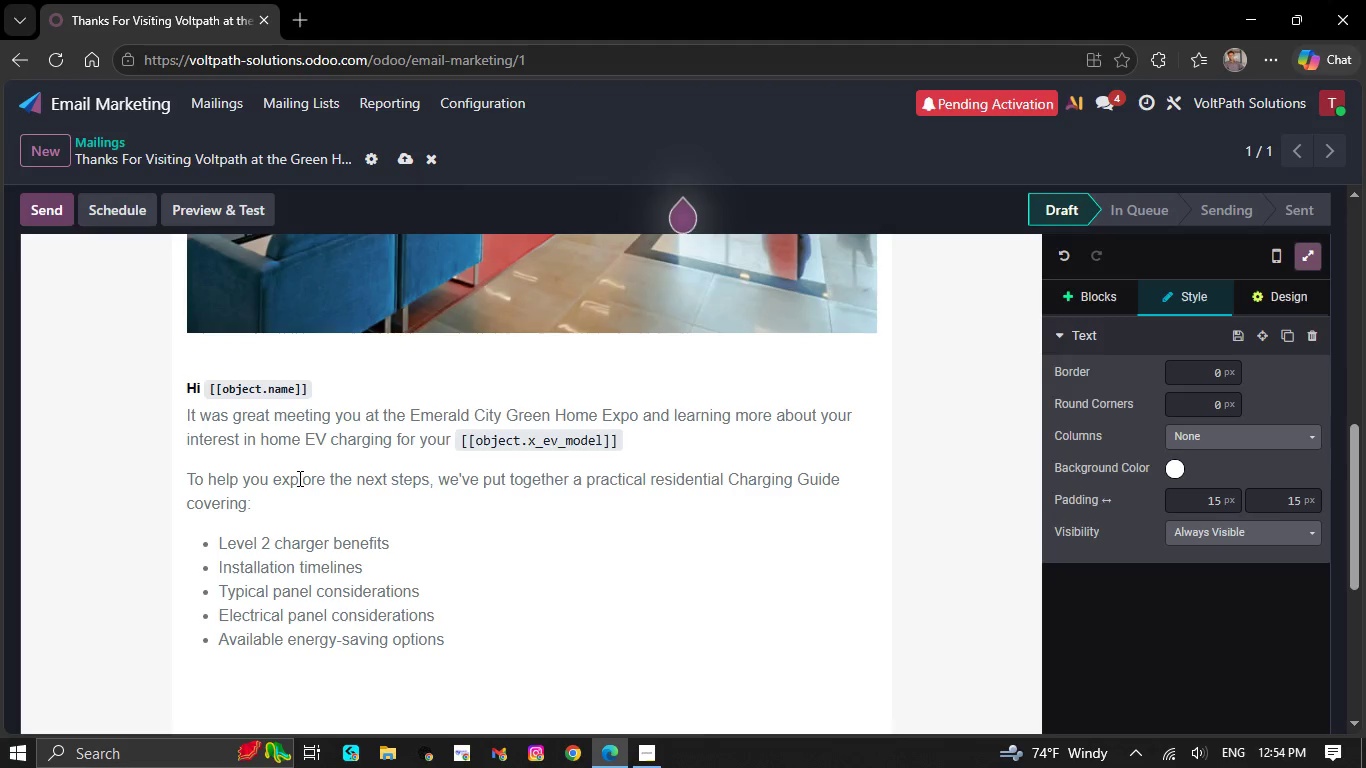 
type(At Voltpath solutions, we)
 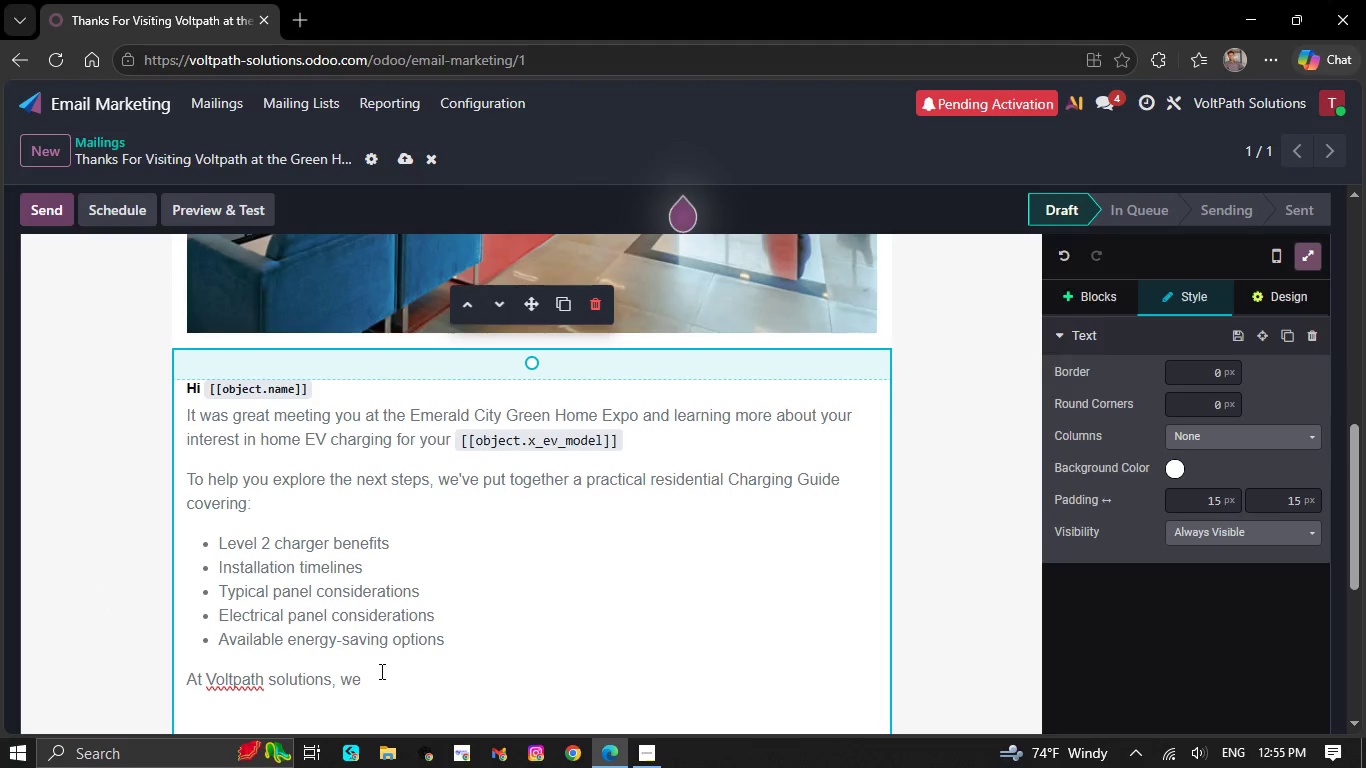 
wait(5.31)
 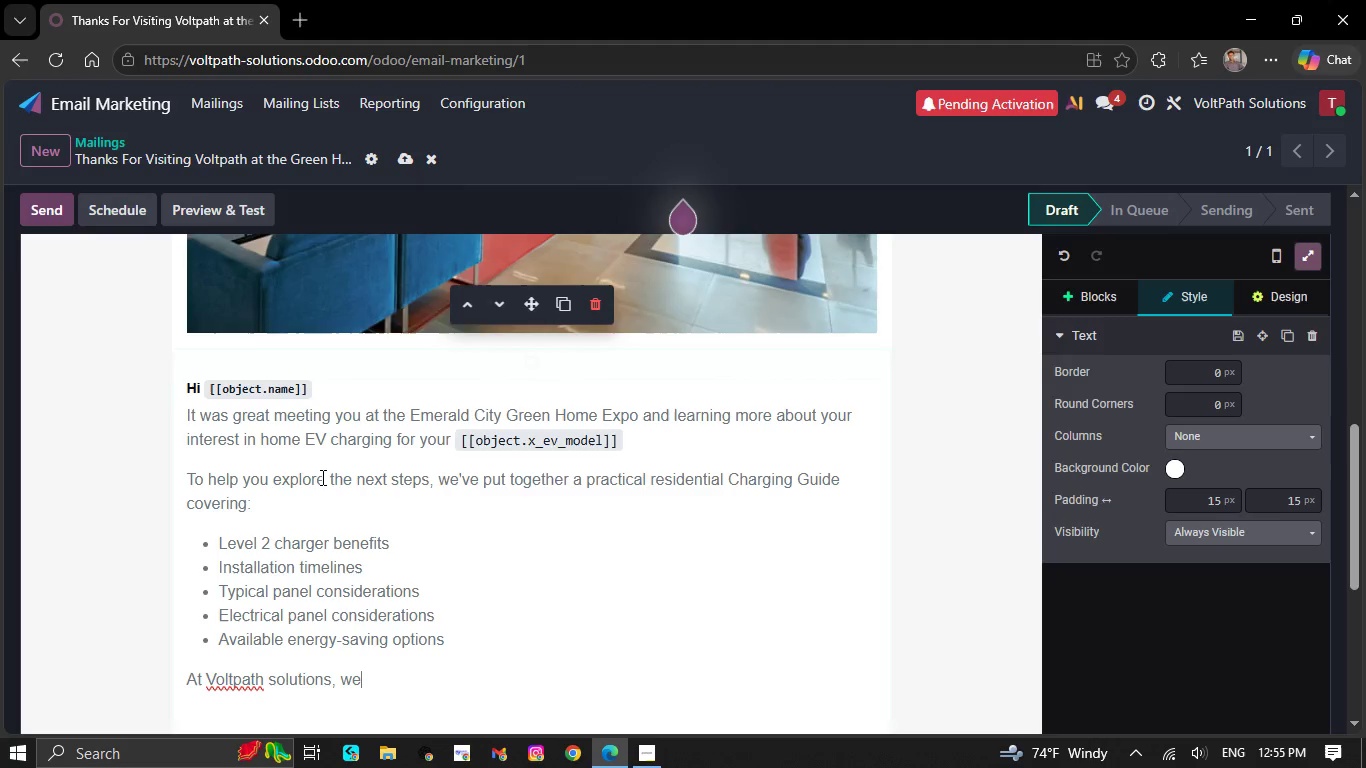 
key(V)
 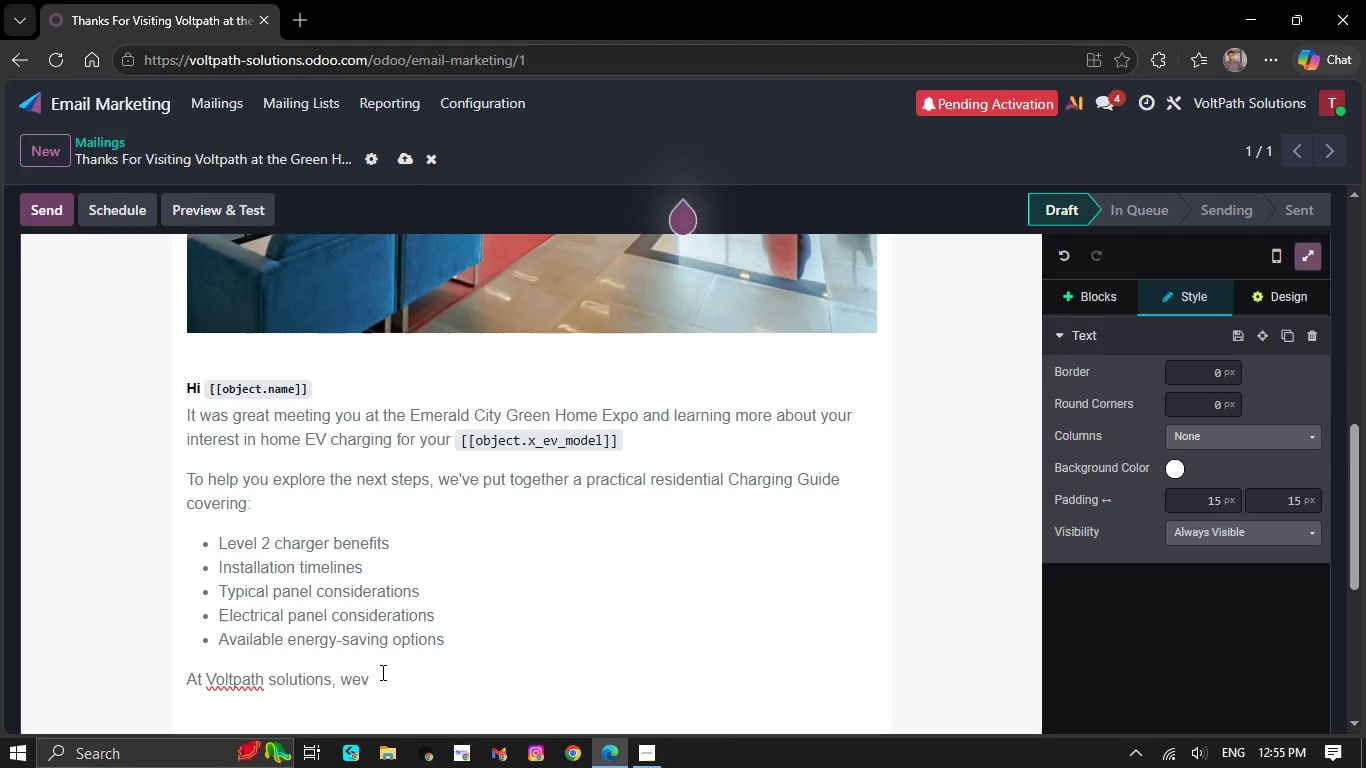 
wait(5.33)
 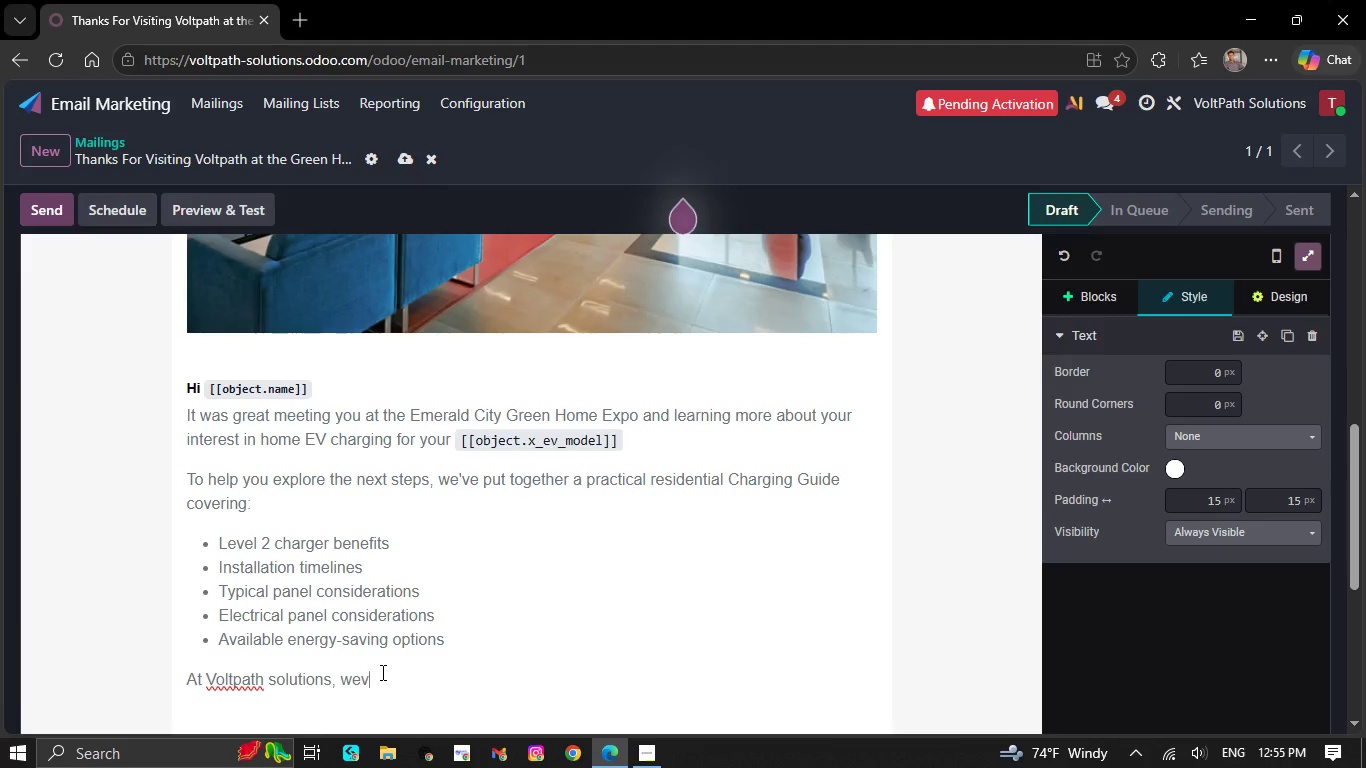 
key(Backspace)
type( focus on making home charging setup)
 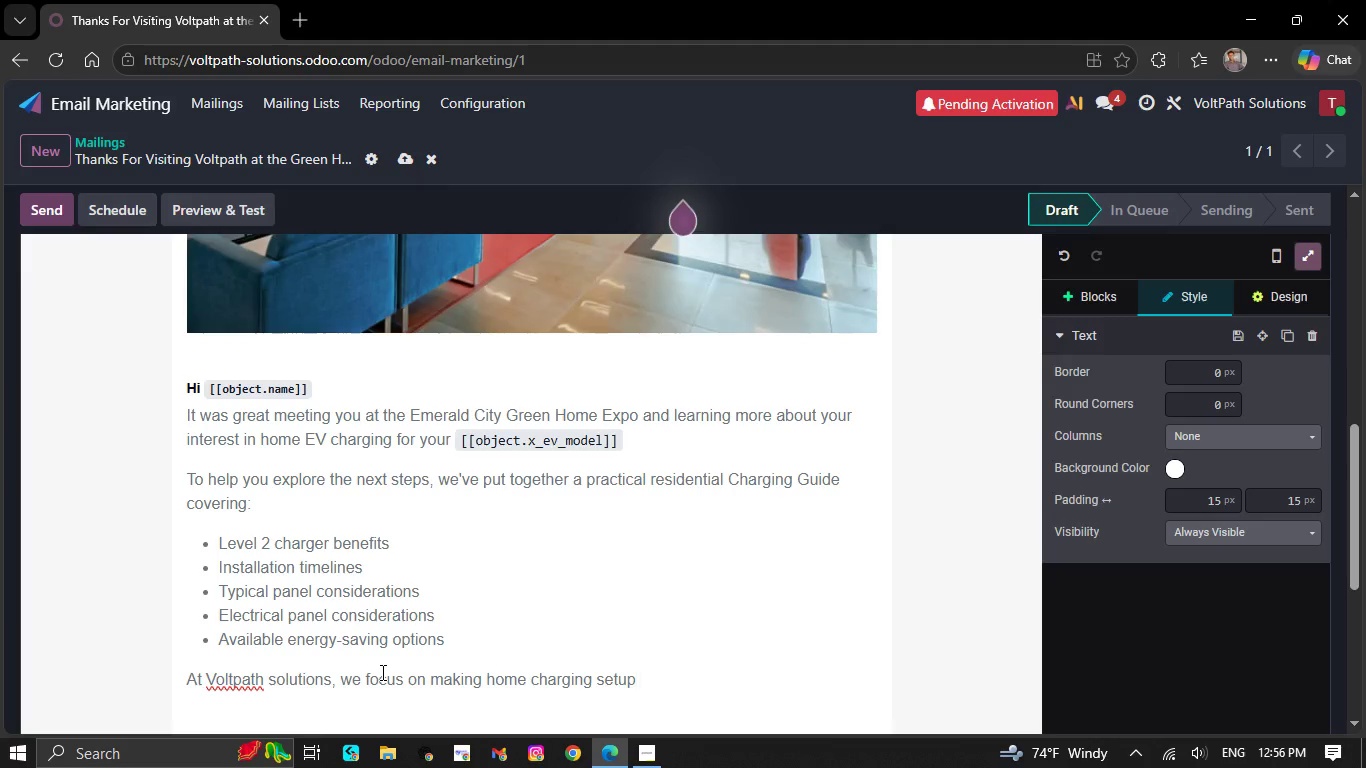 
type( for)
 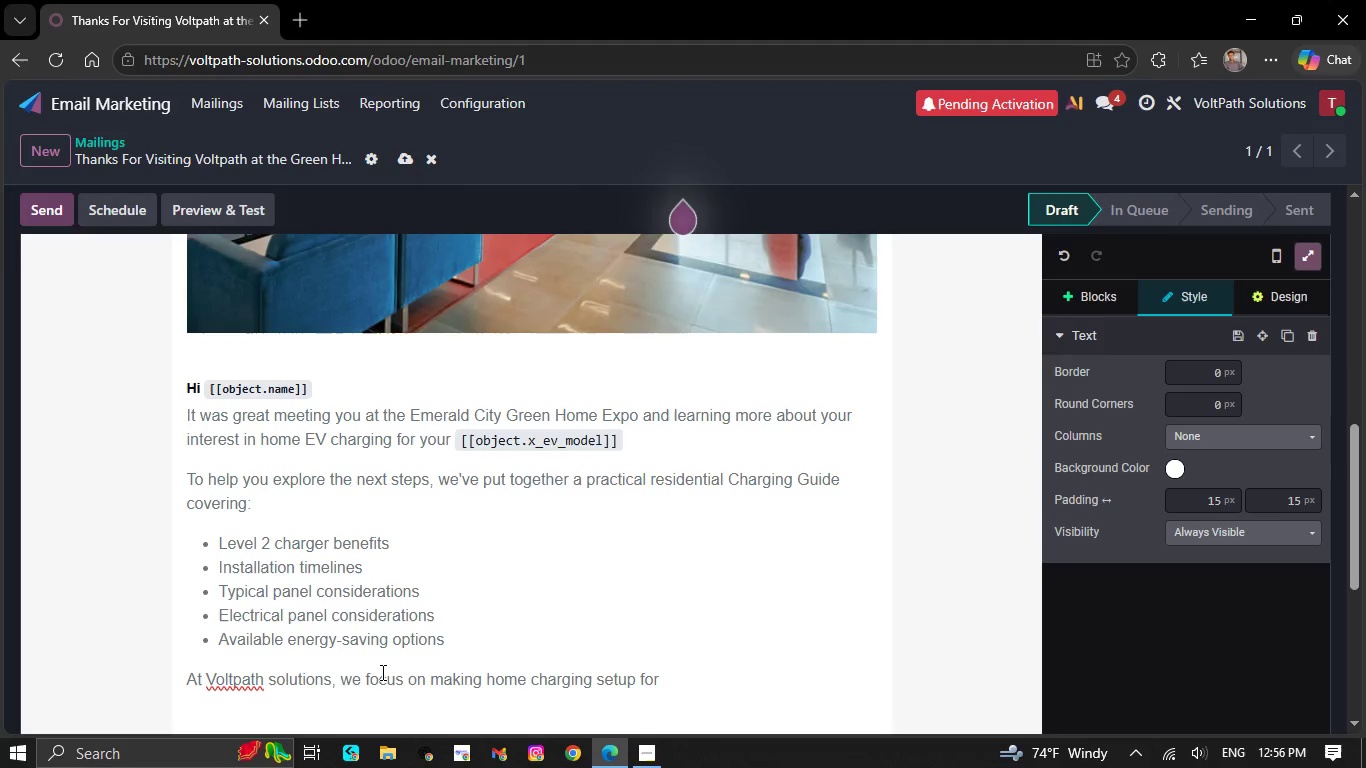 
key(Backspace)
 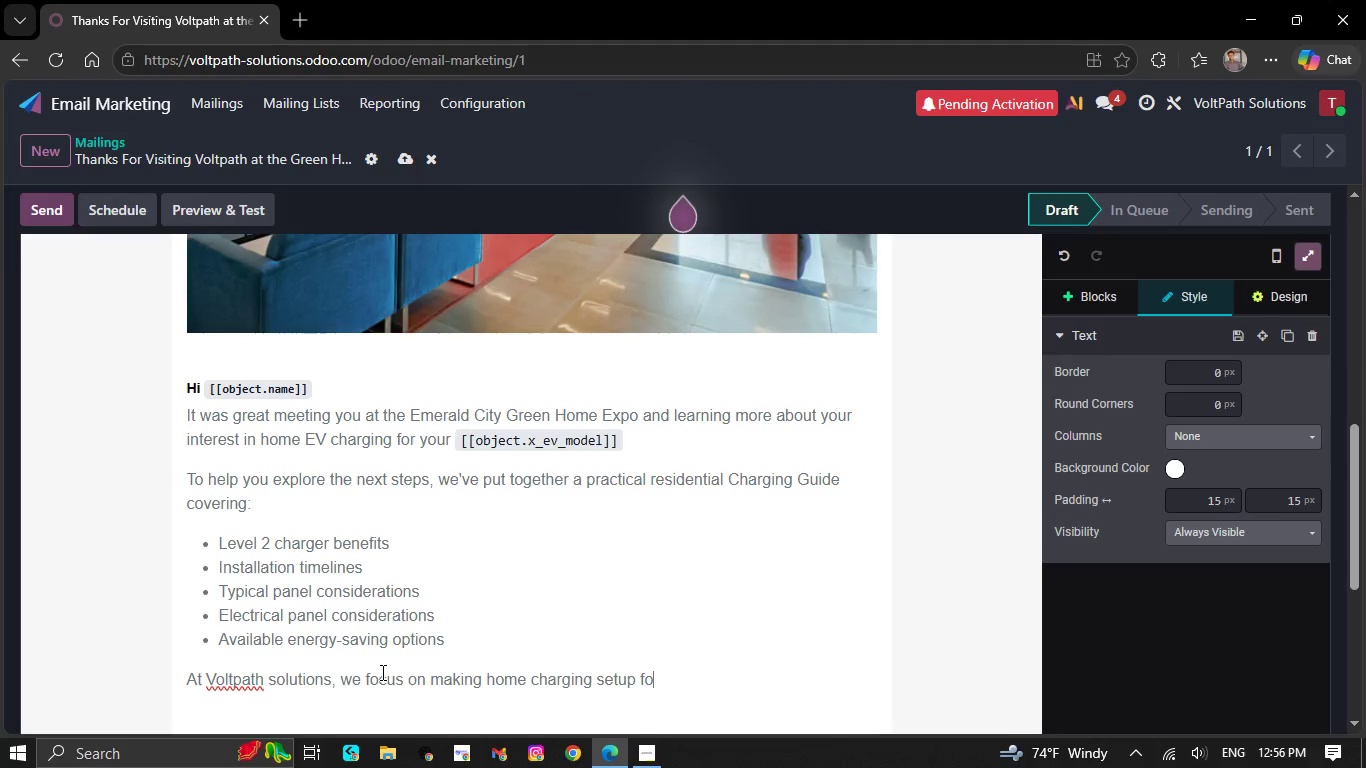 
key(Backspace)
 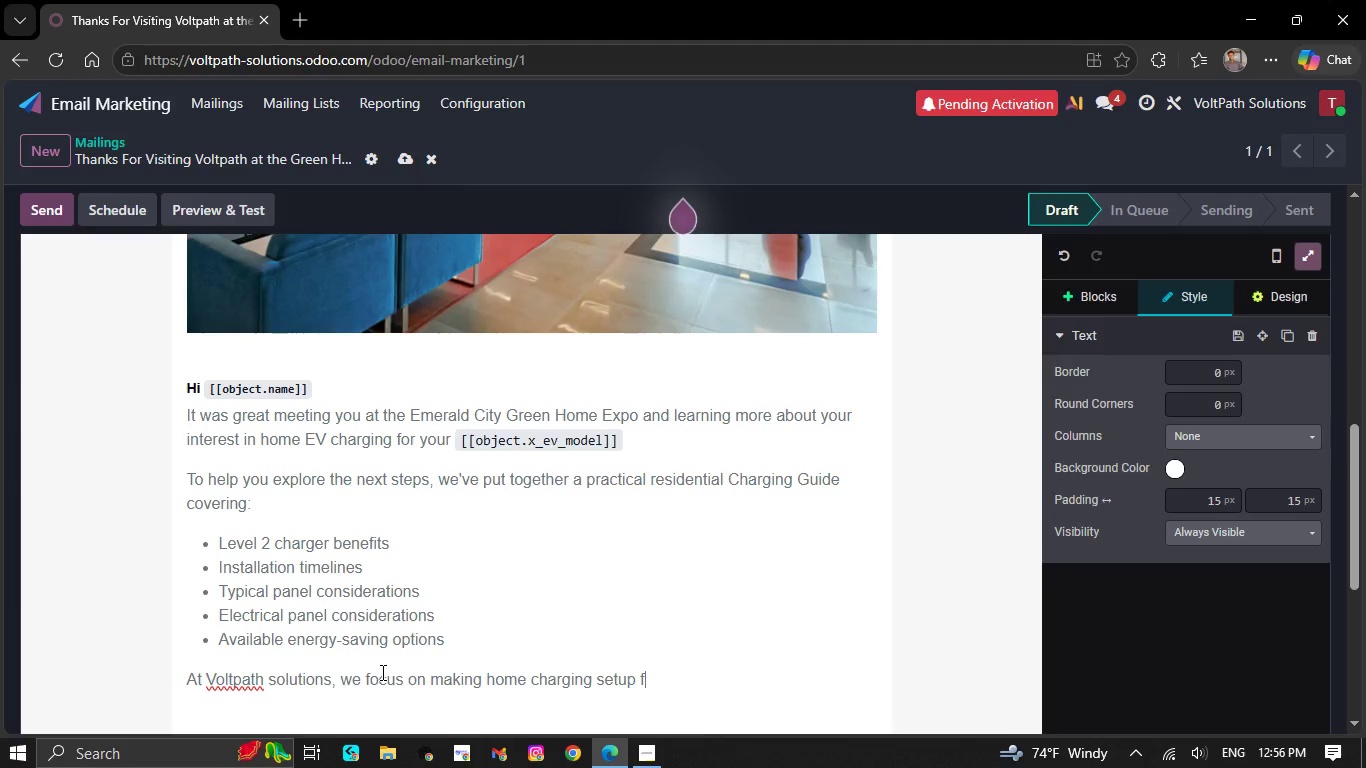 
key(Backspace)
key(Backspace)
key(Backspace)
key(Backspace)
key(Backspace)
key(Backspace)
key(Backspace)
type(simple )
key(Backspace)
type(, )
 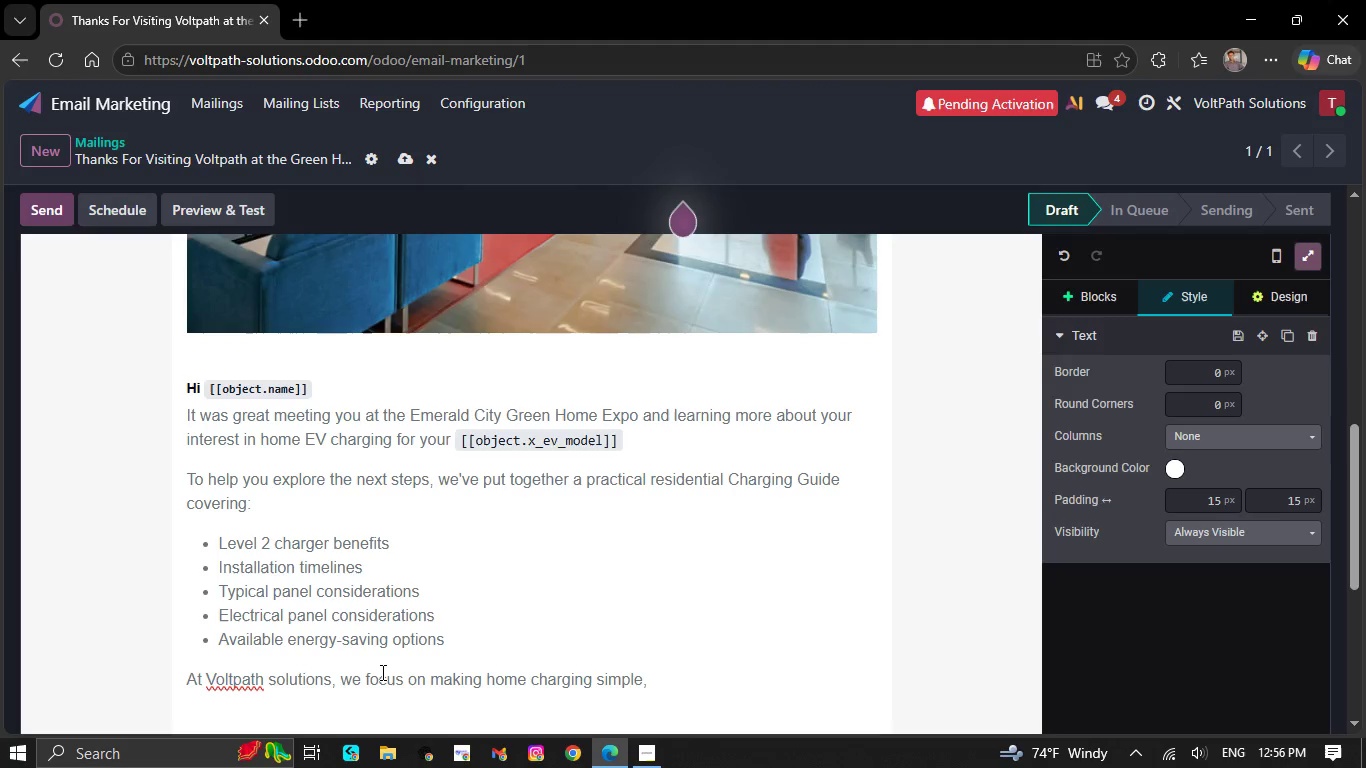 
type(efficient, and tailored to)
 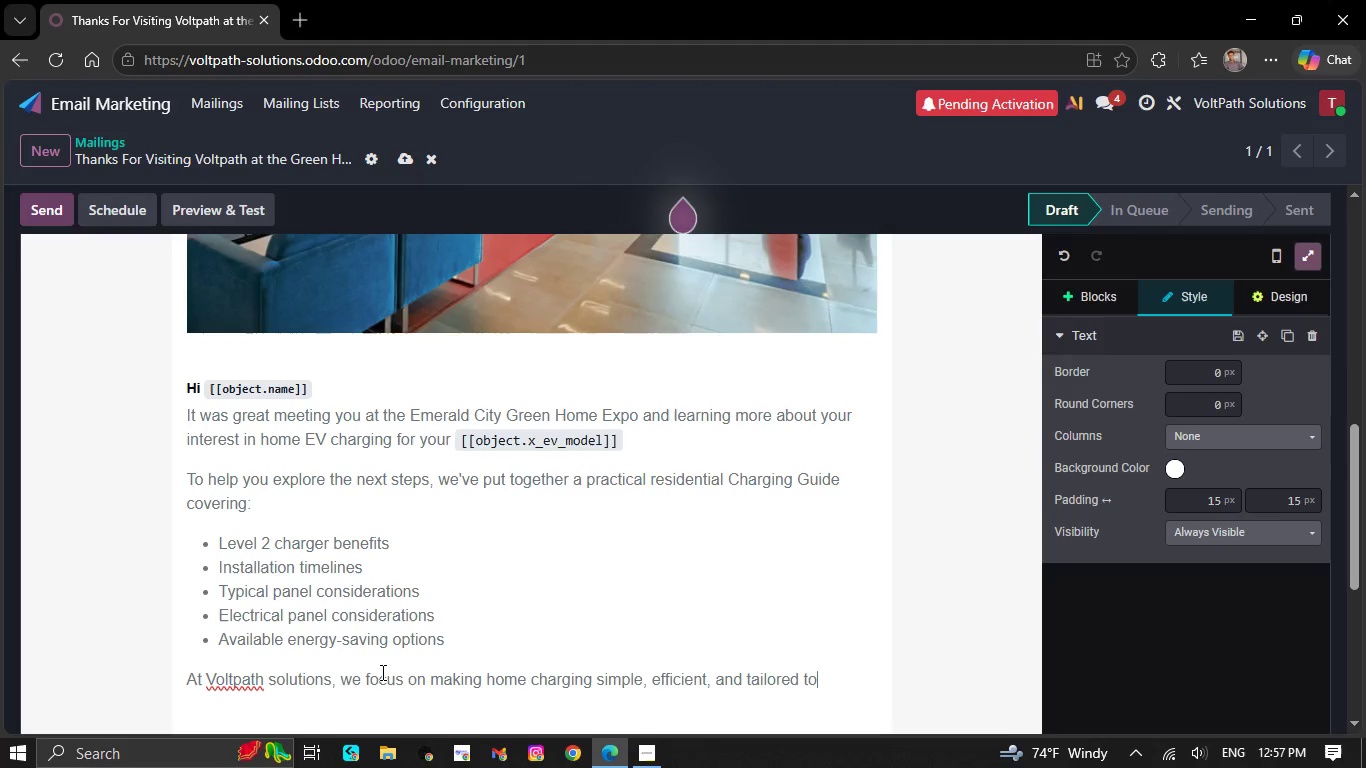 
wait(12.66)
 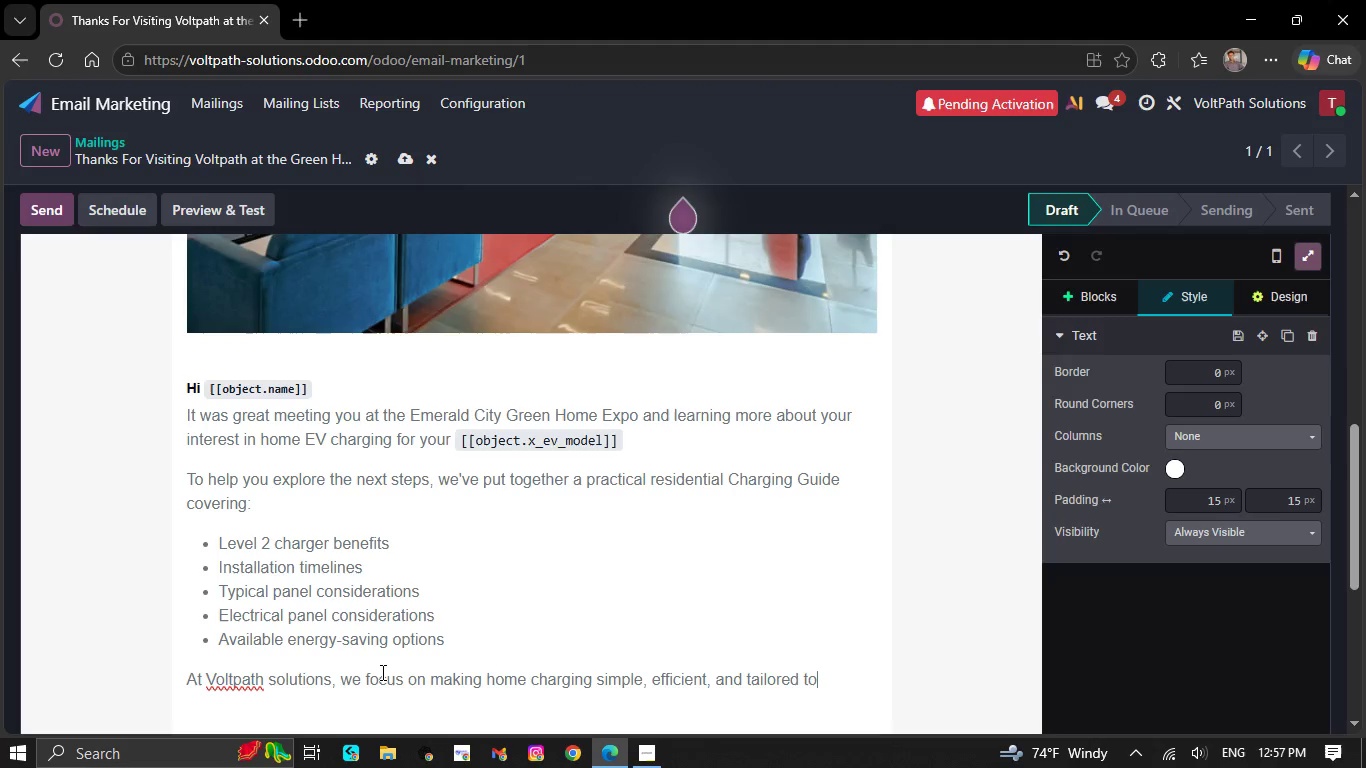 
key(Space)
 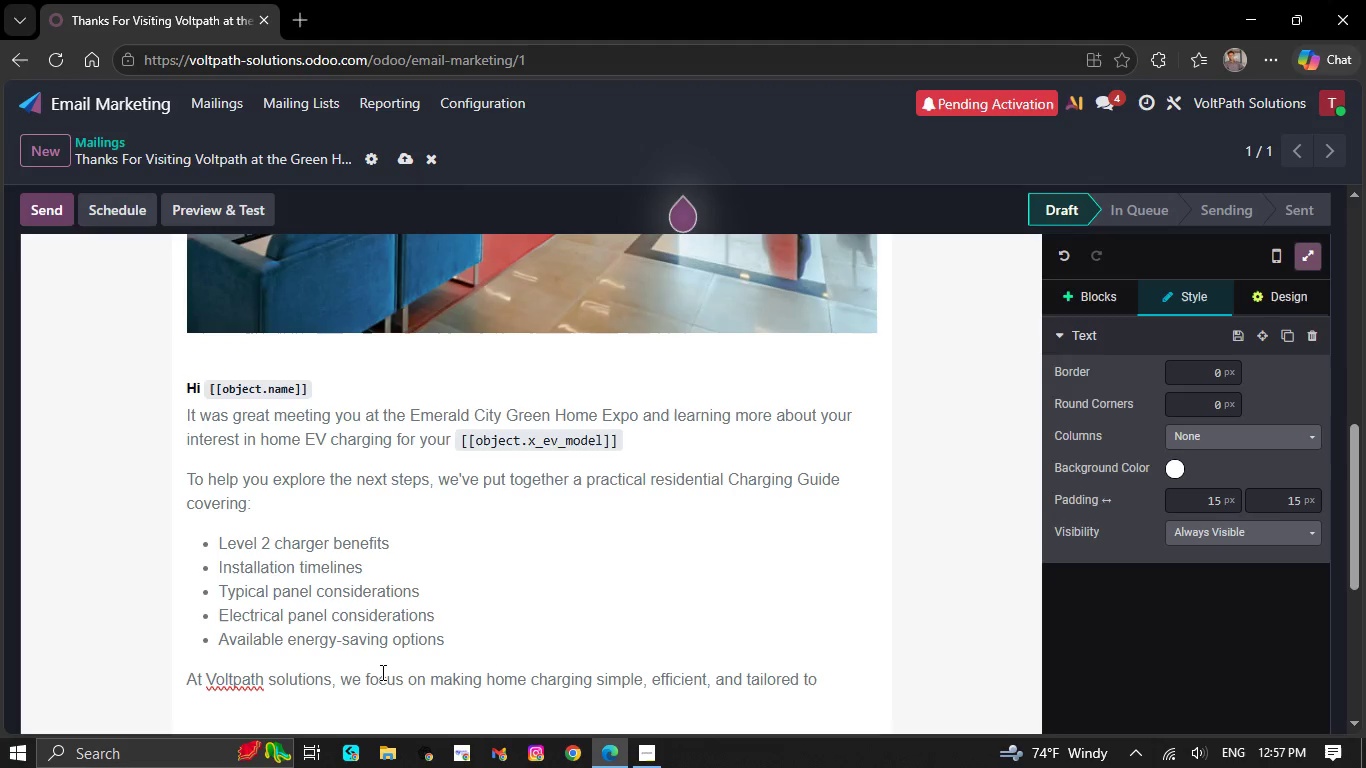 
wait(31.17)
 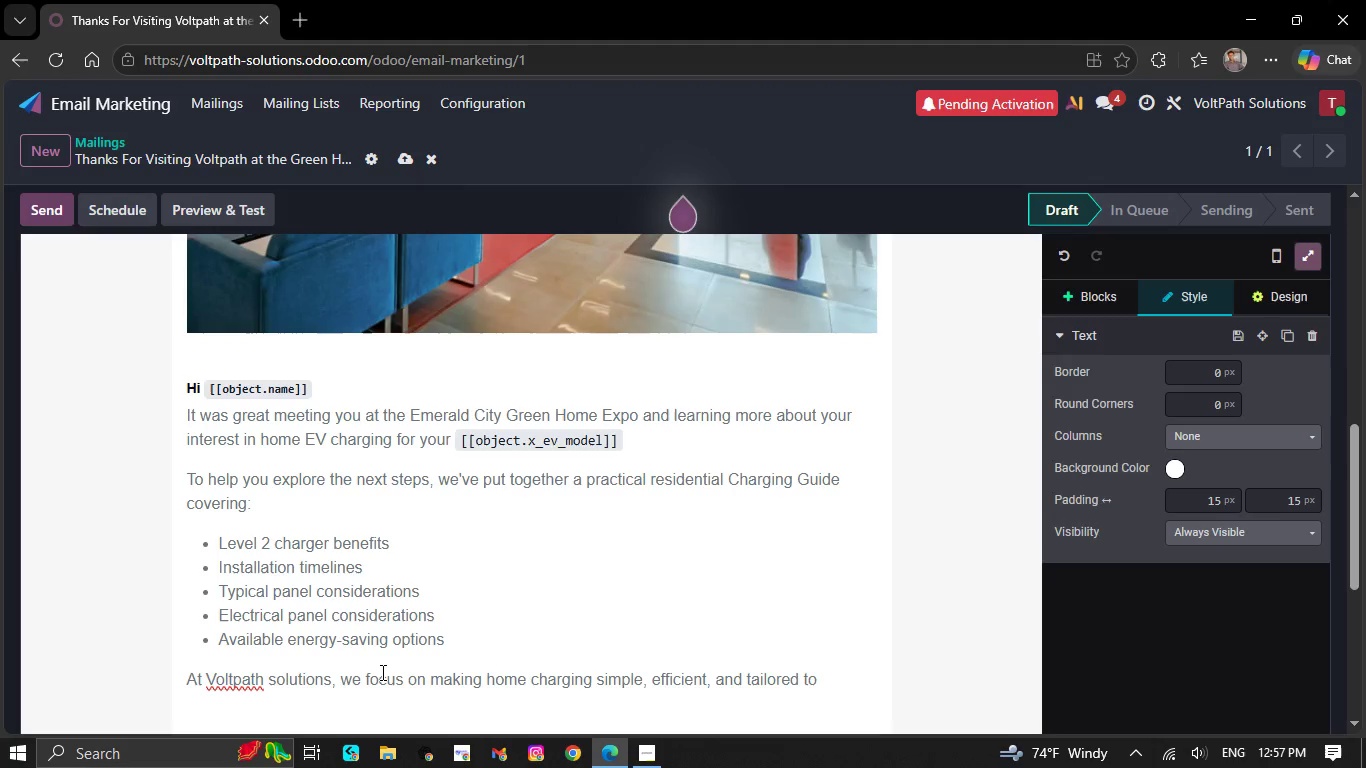 
type(your)
 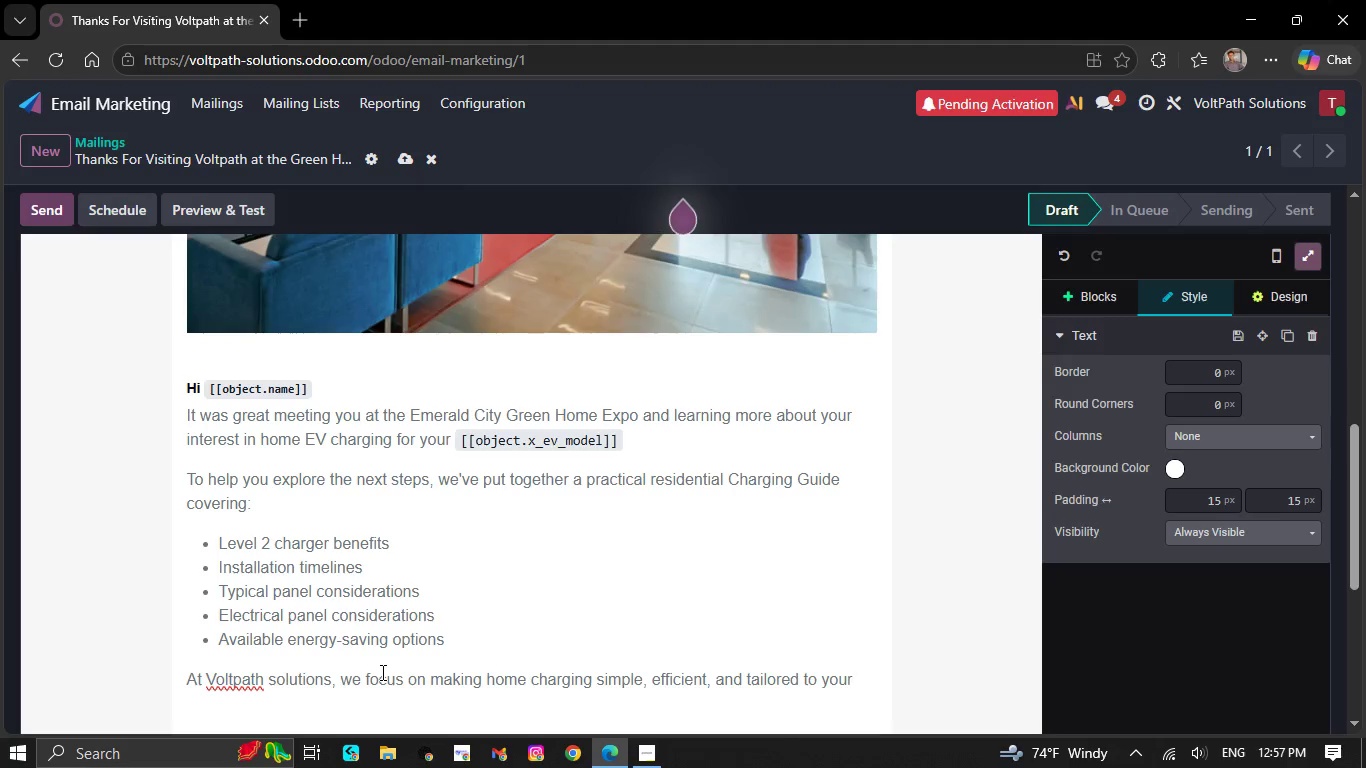 
type( dring )
key(Backspace)
key(Backspace)
key(Backspace)
 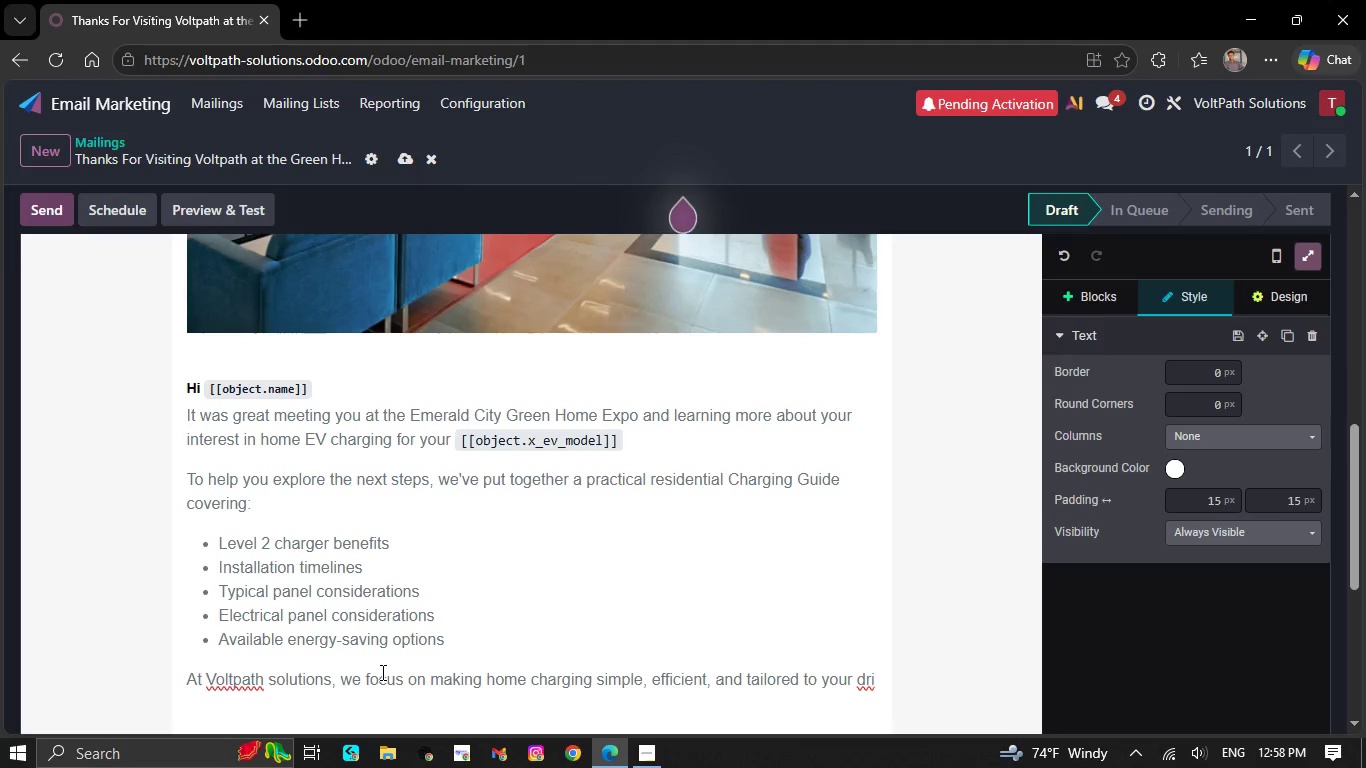 
type(ving )
 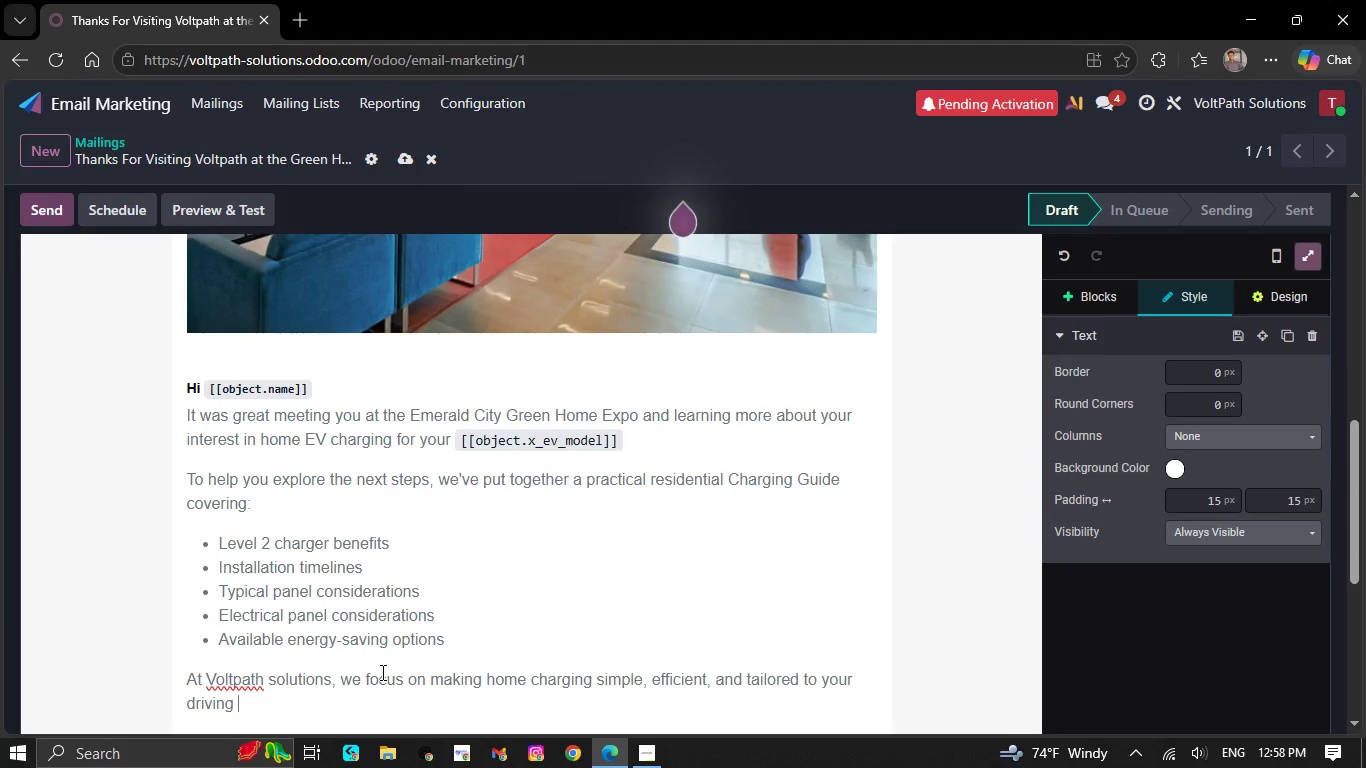 
wait(8.72)
 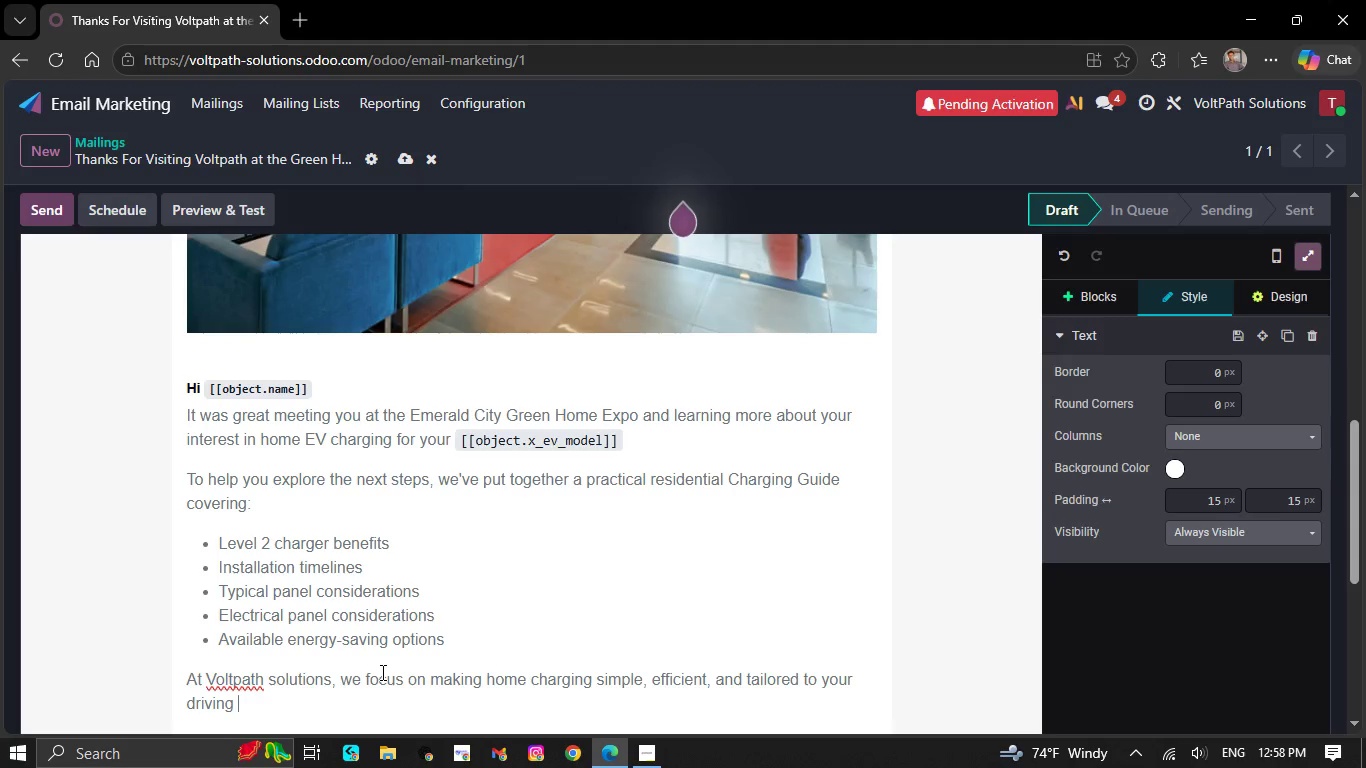 
type(habits )
 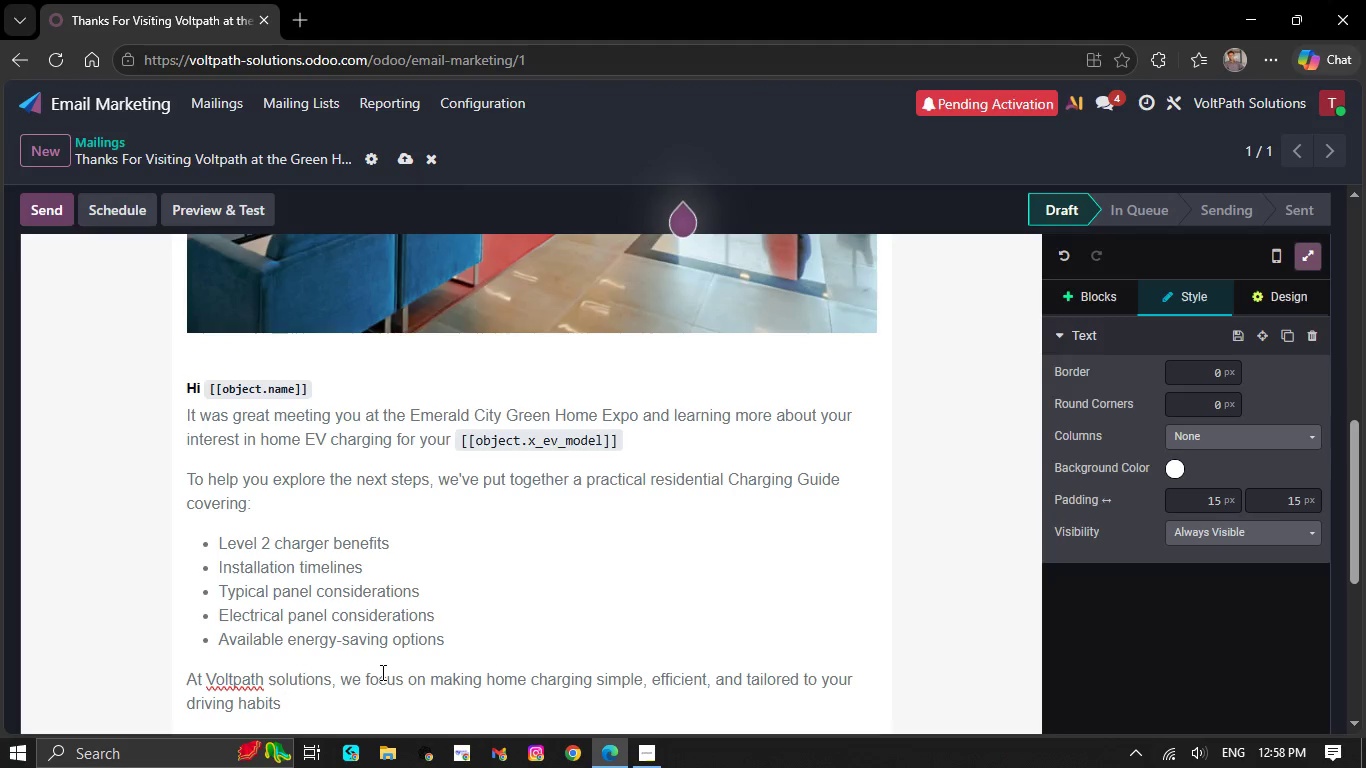 
wait(17.3)
 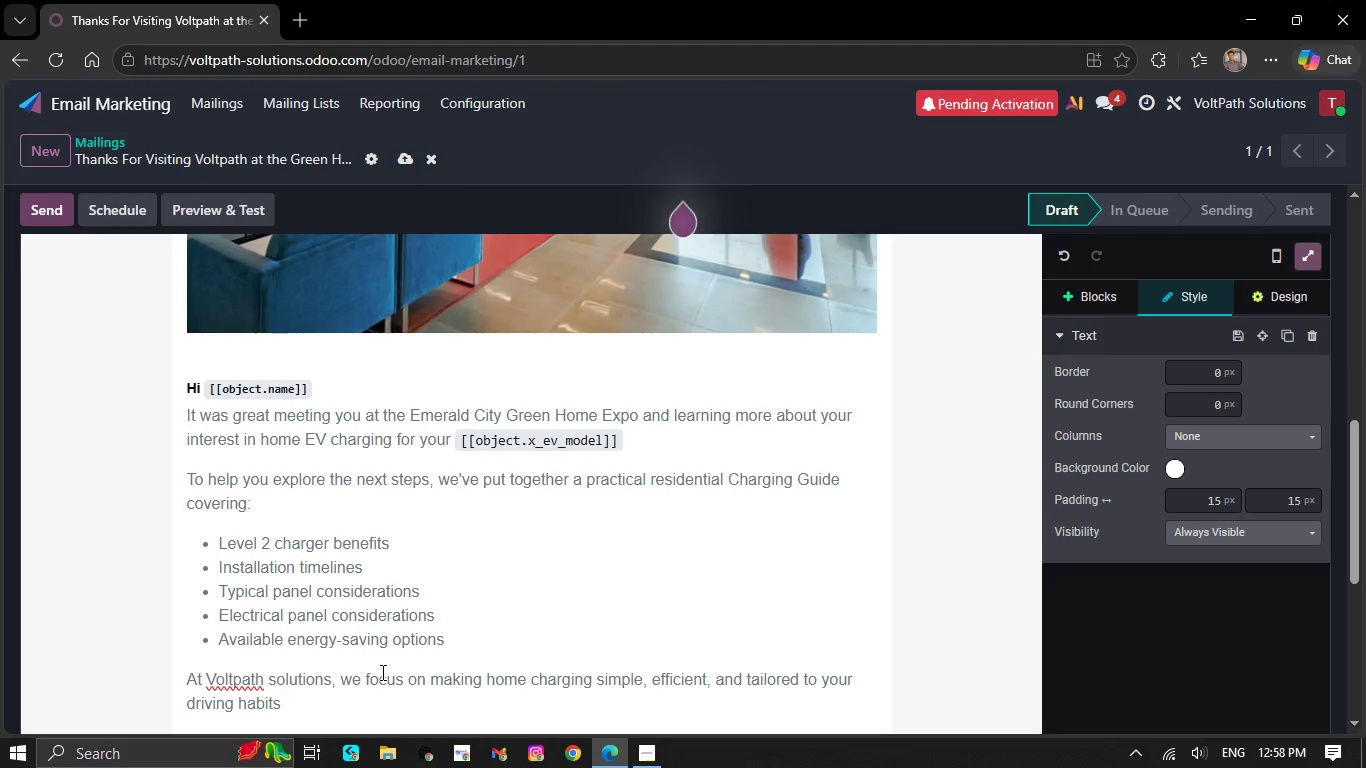 
key(Backspace)
 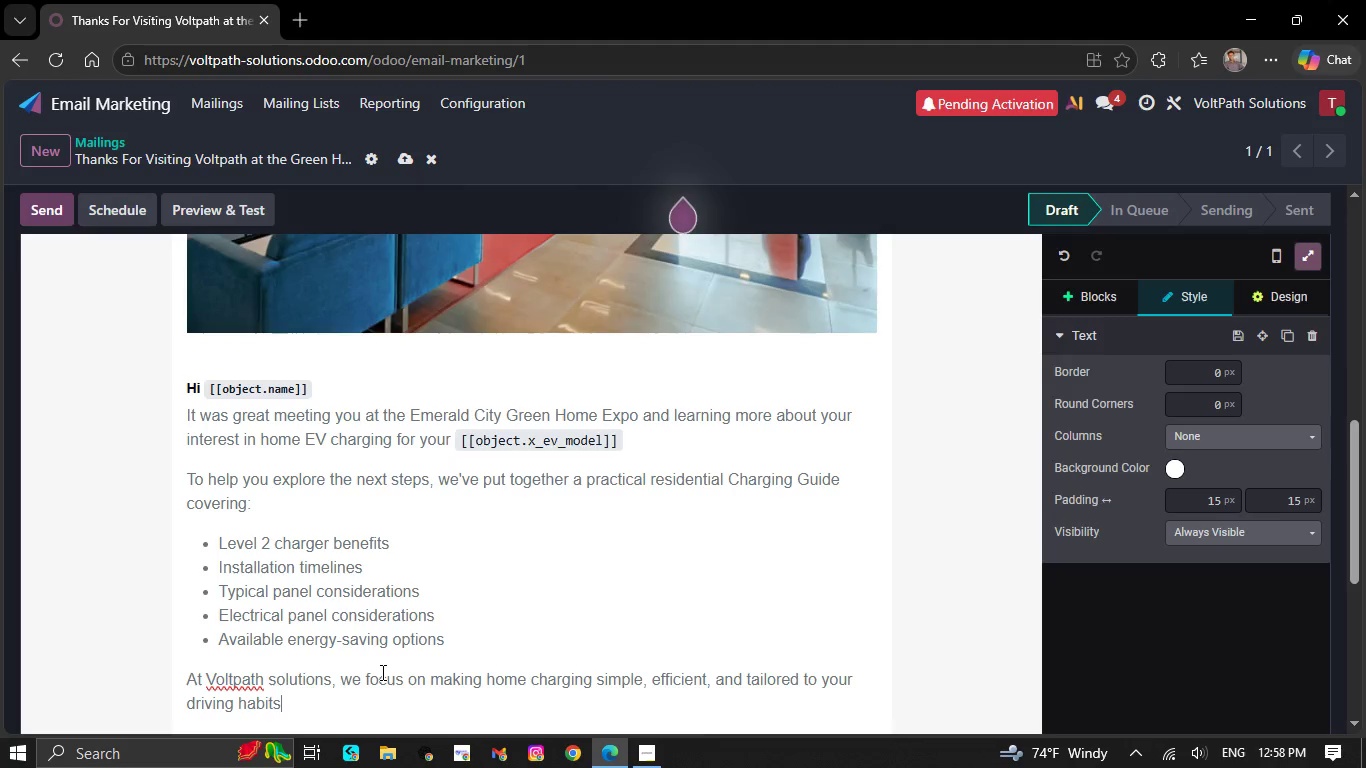 
key(Period)
 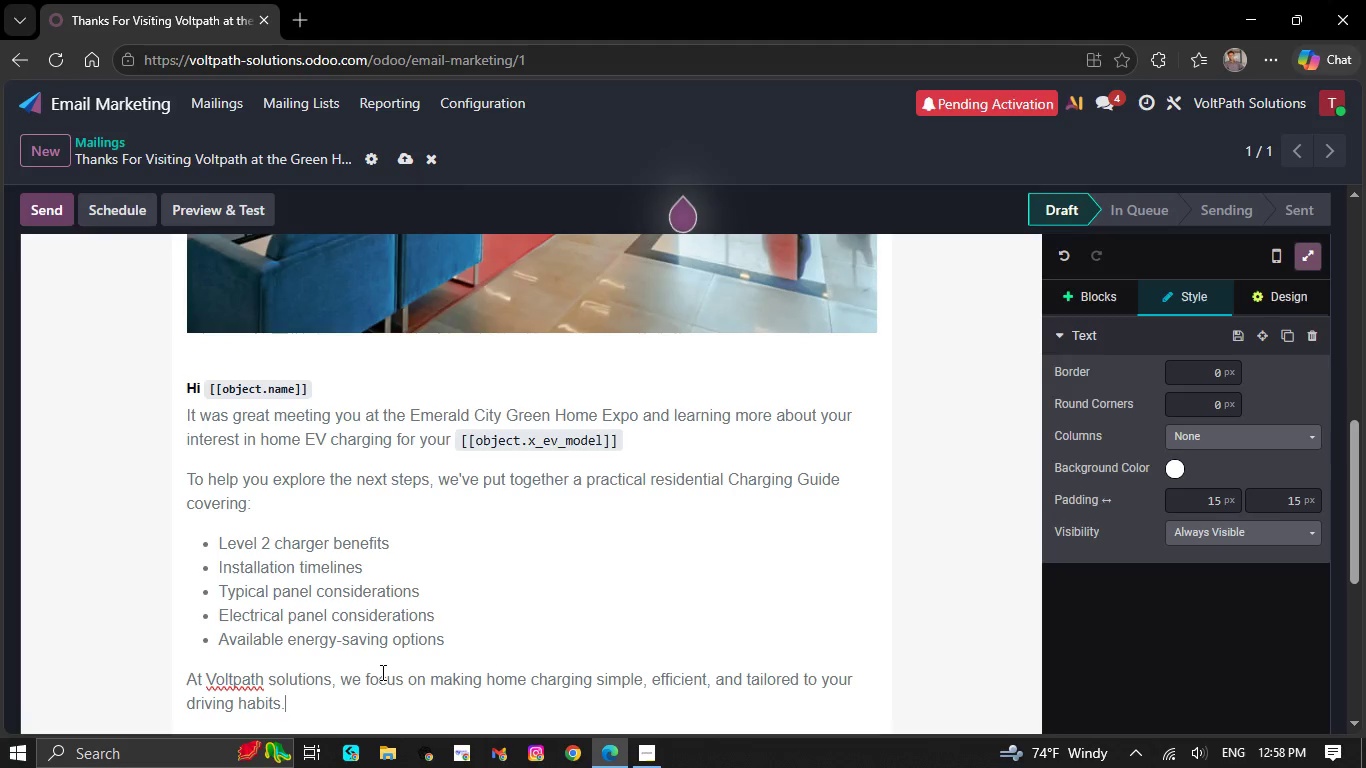 
key(NumpadEnter)
 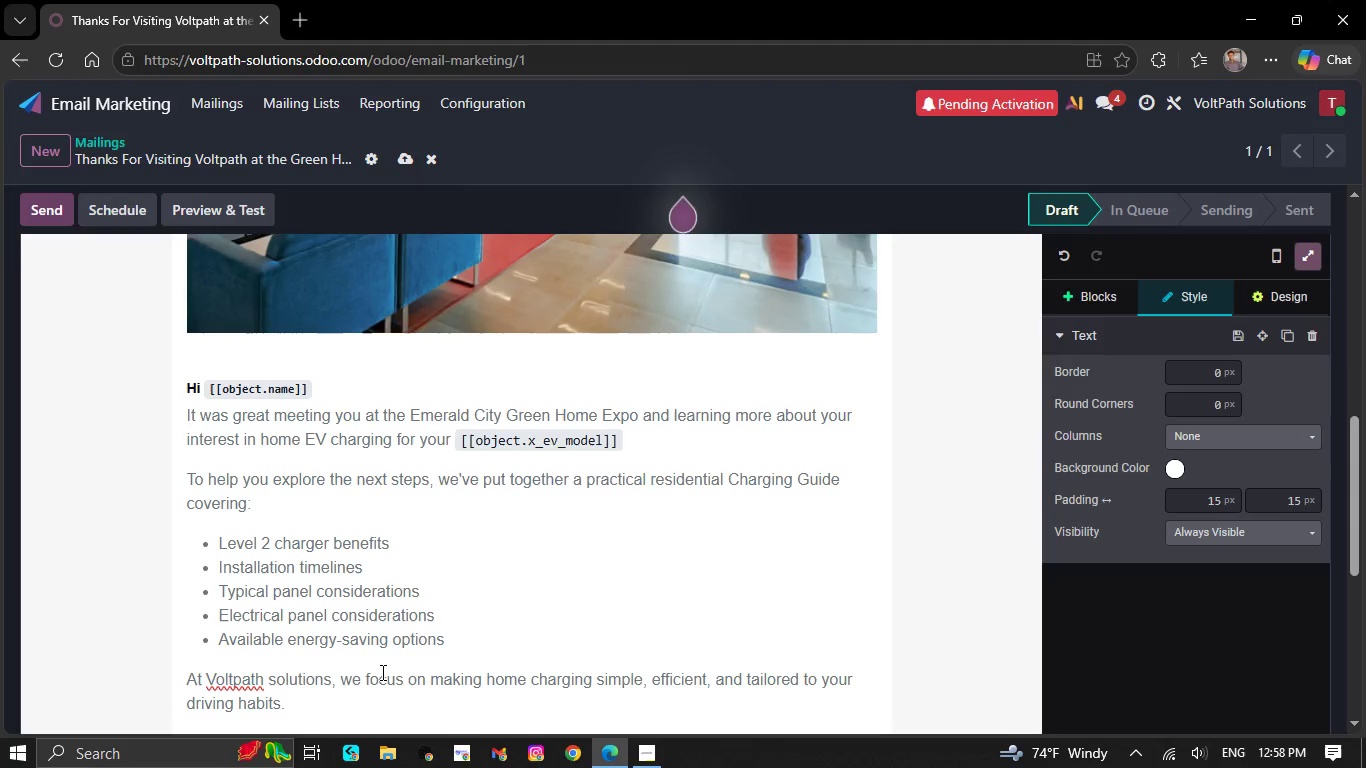 
scroll: coordinate [381, 672], scroll_direction: down, amount: 1.0
 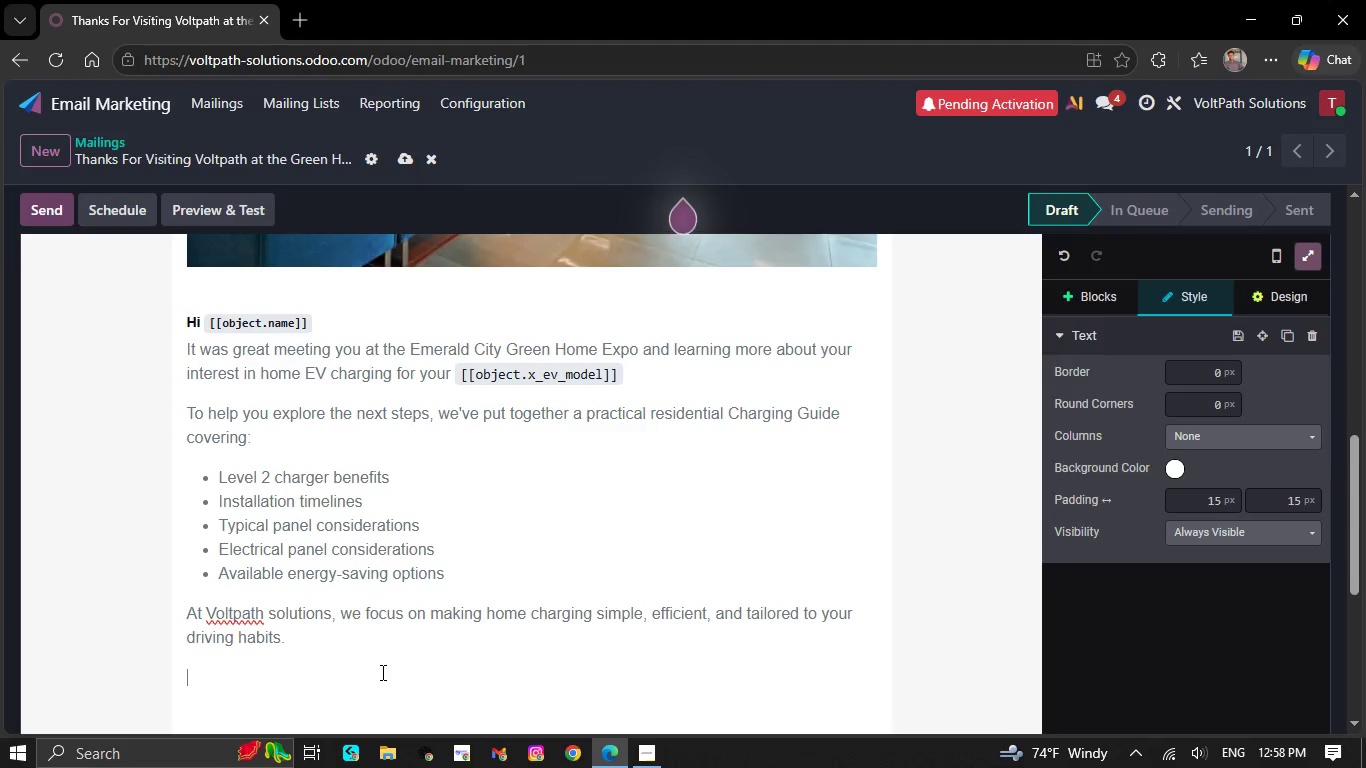 
type(We look f)
 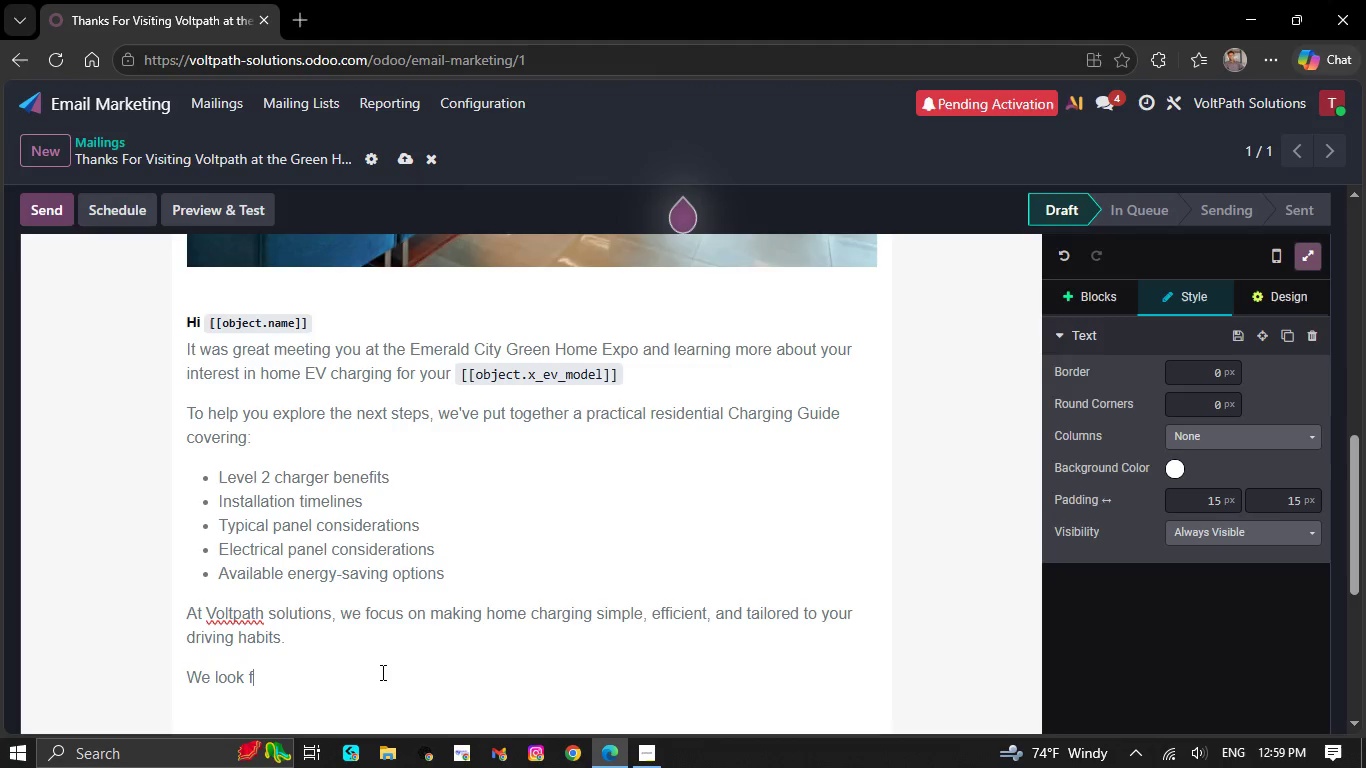 
wait(6.56)
 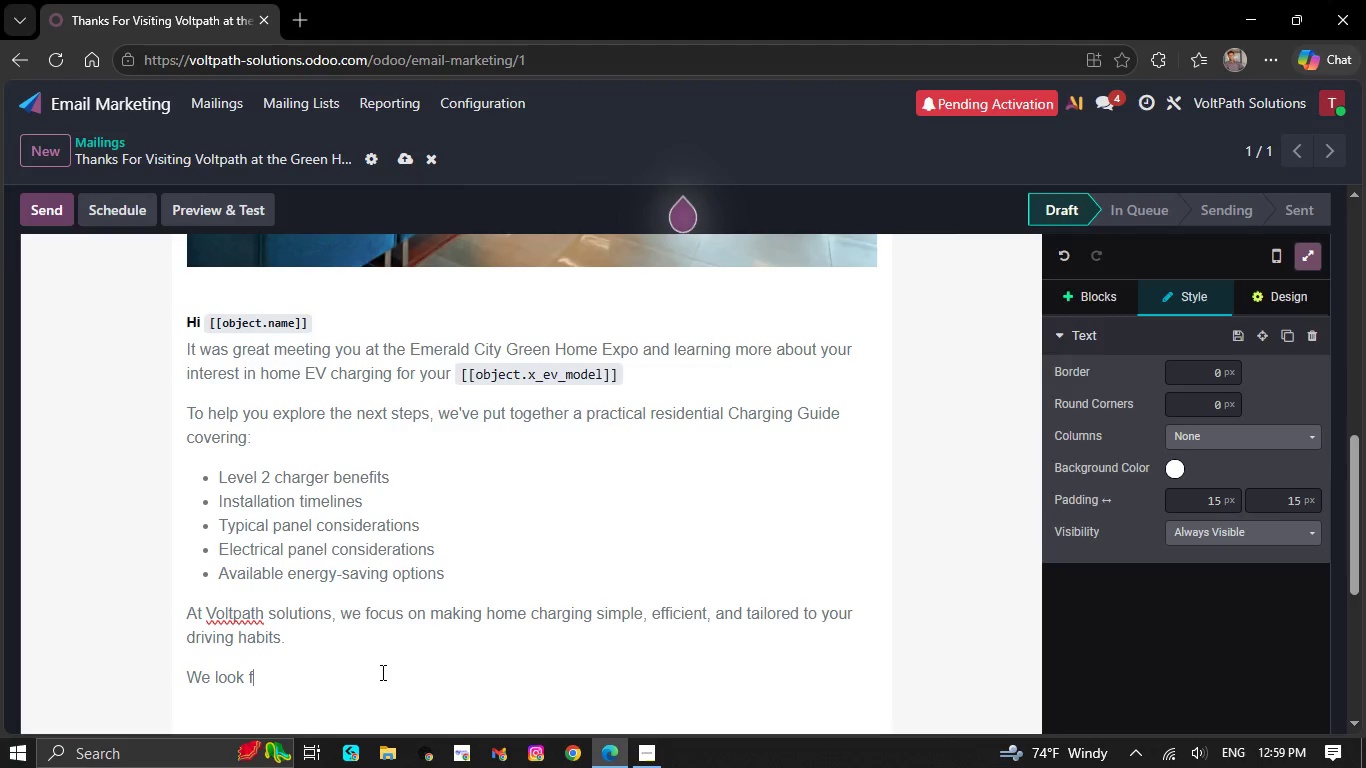 
key(O)
 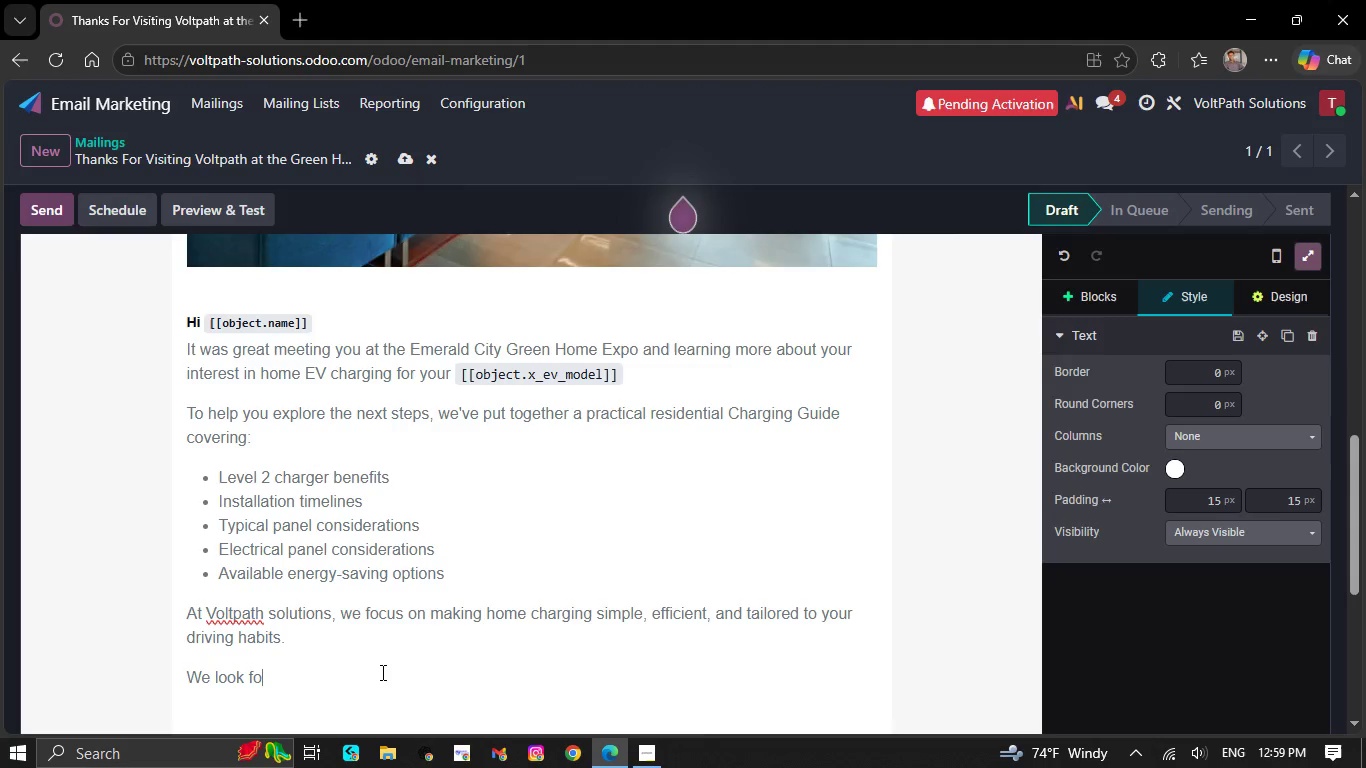 
wait(20.33)
 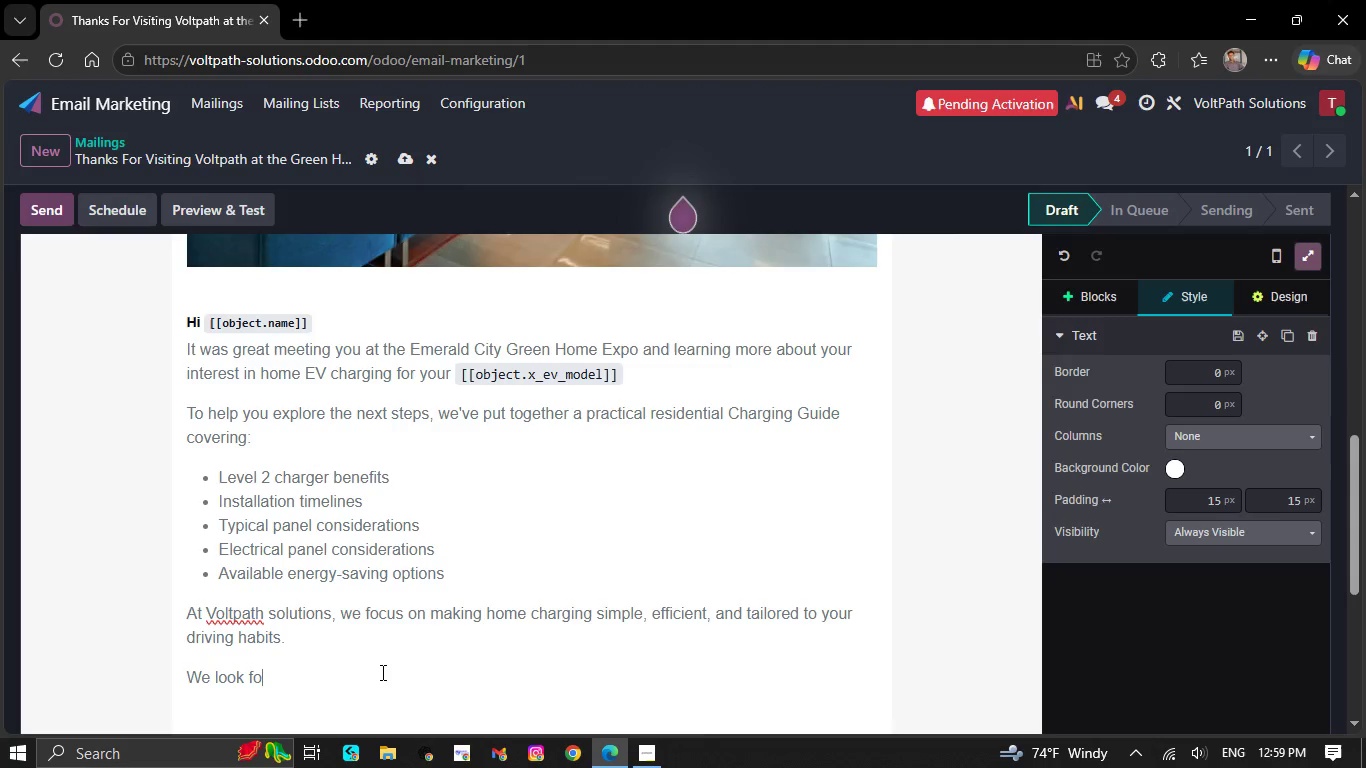 
type(rward to helping you build a )
 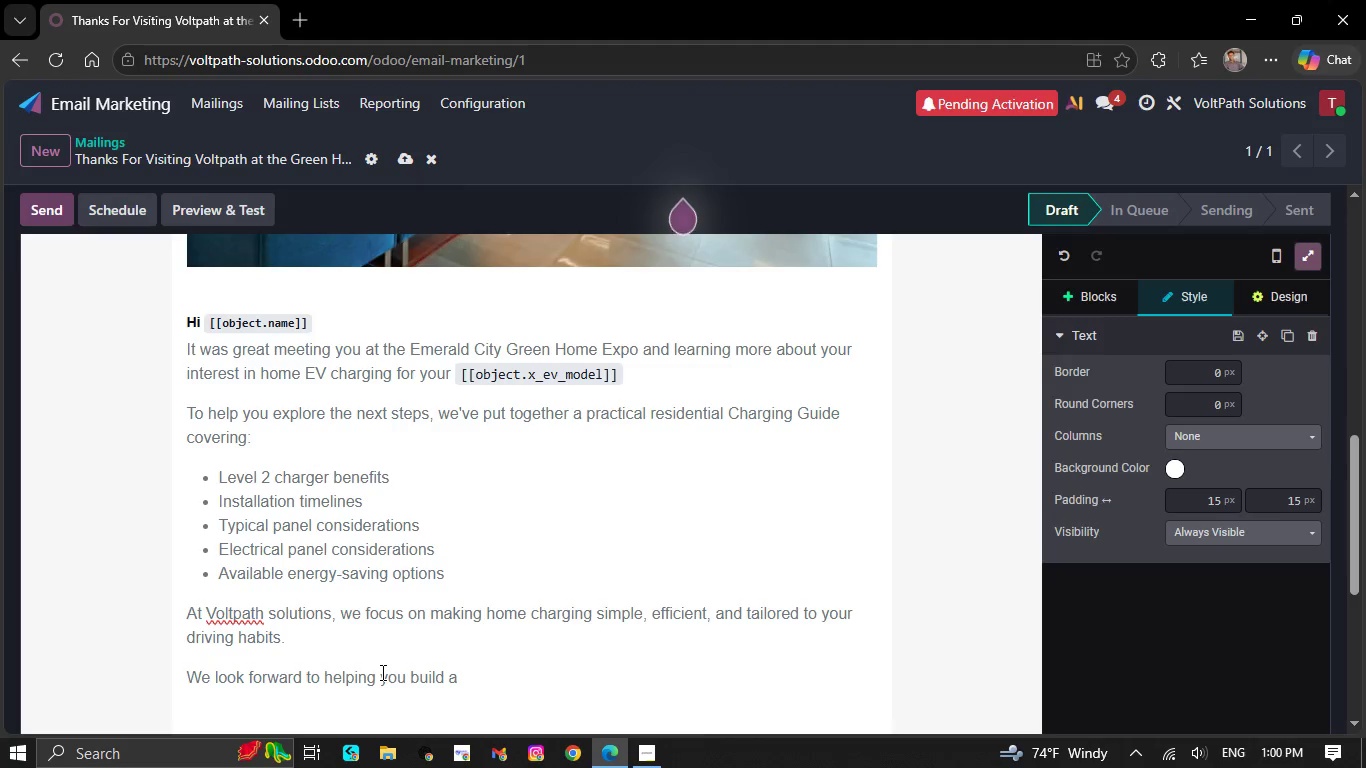 
wait(5.78)
 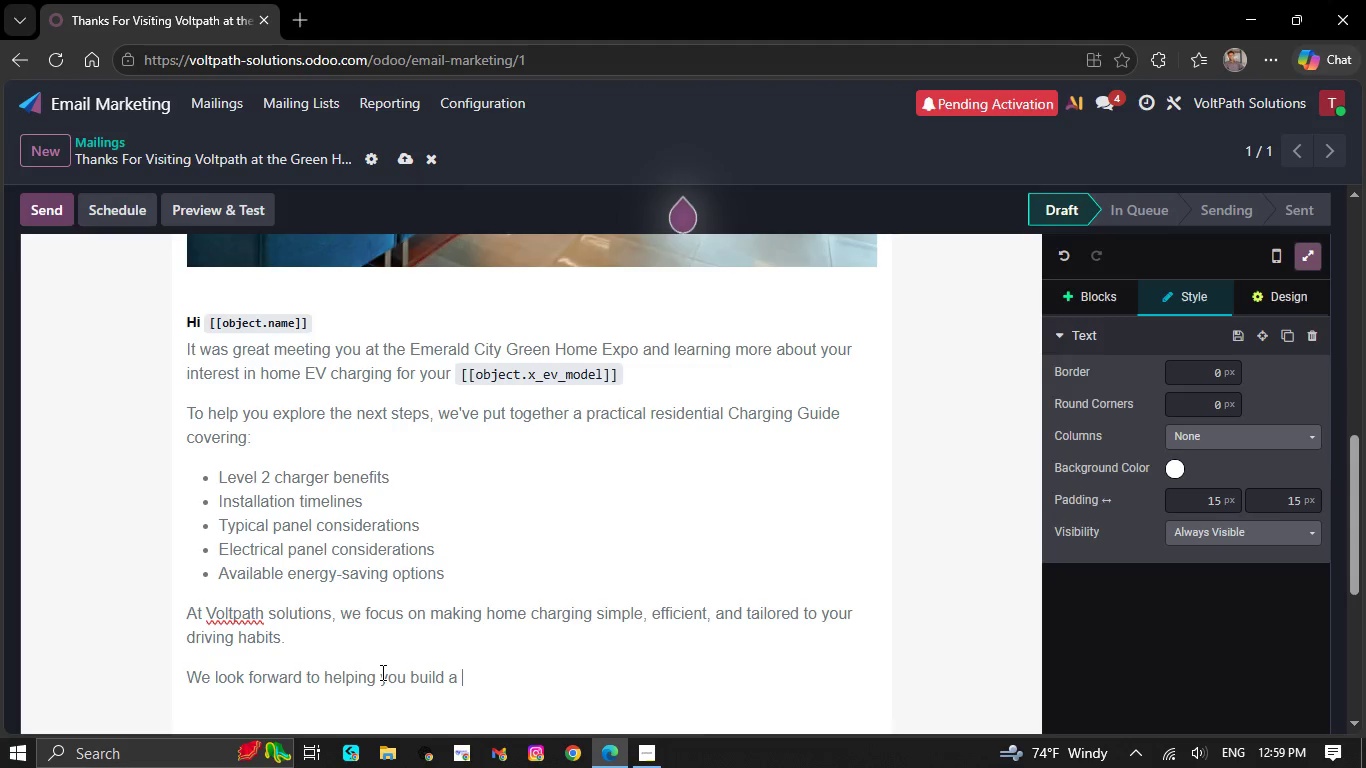 
type(smarter cha)
 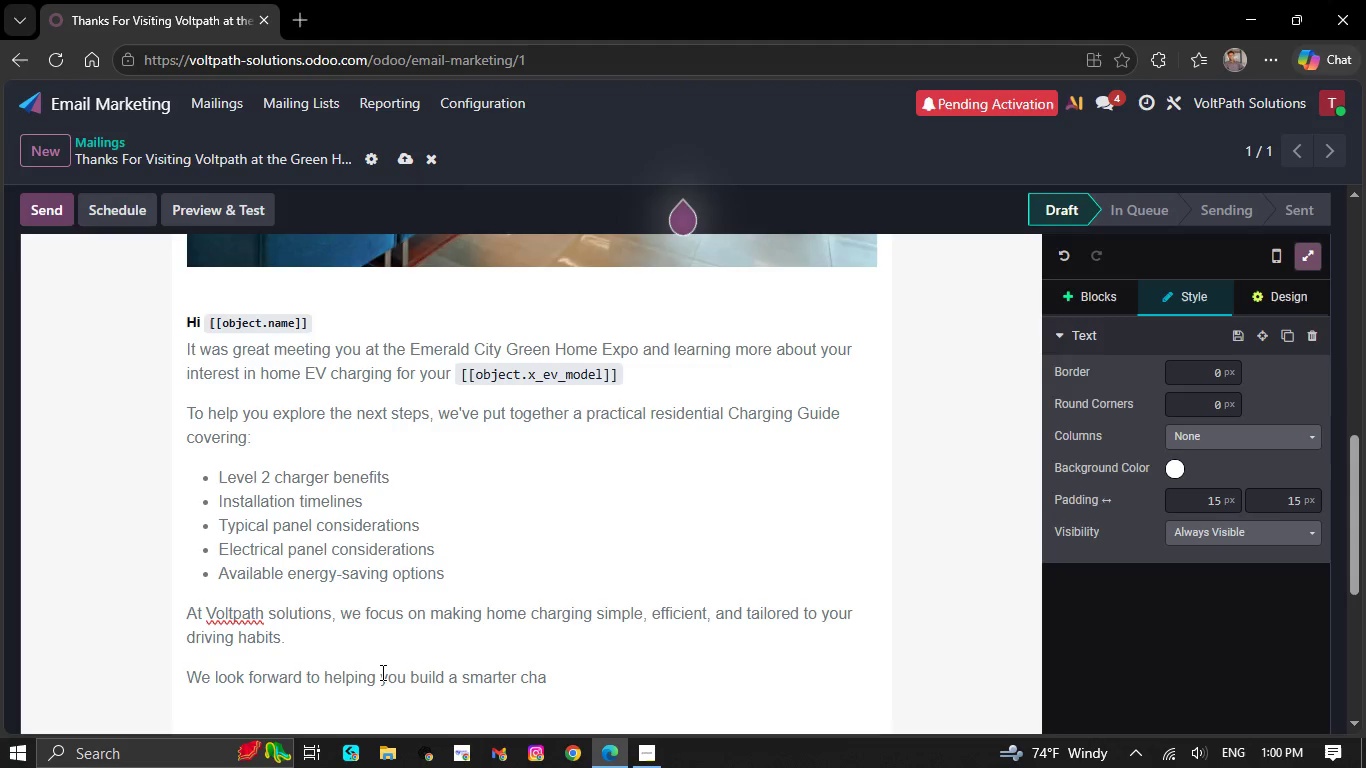 
wait(18.67)
 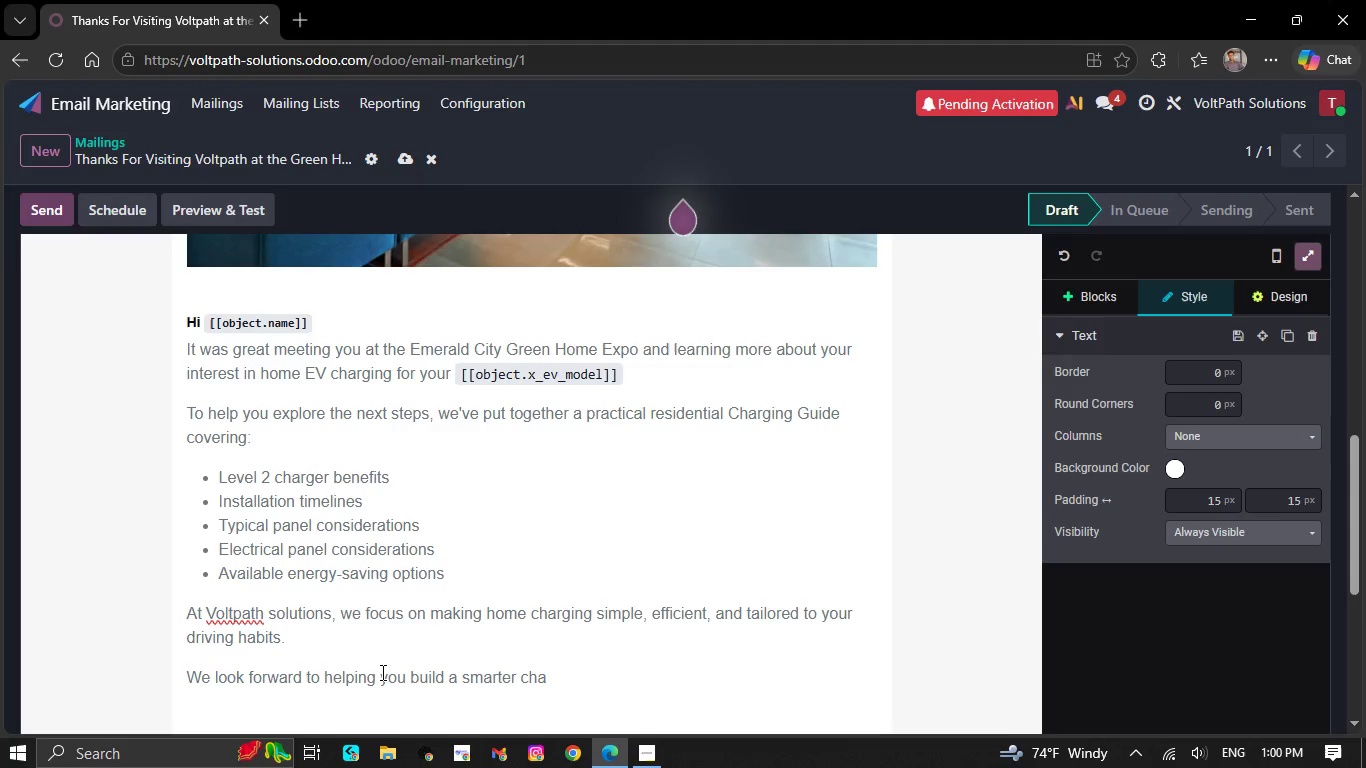 
type(rging )
 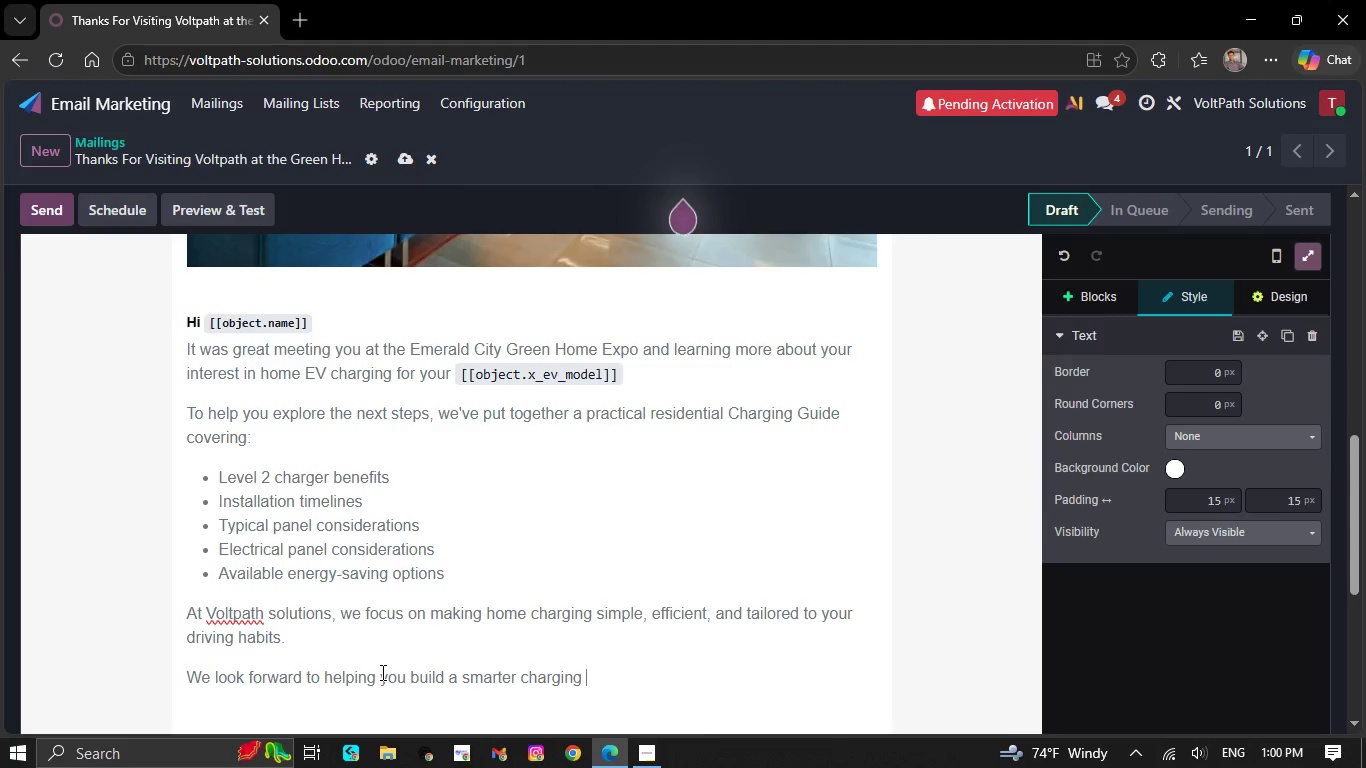 
type(simple, )
 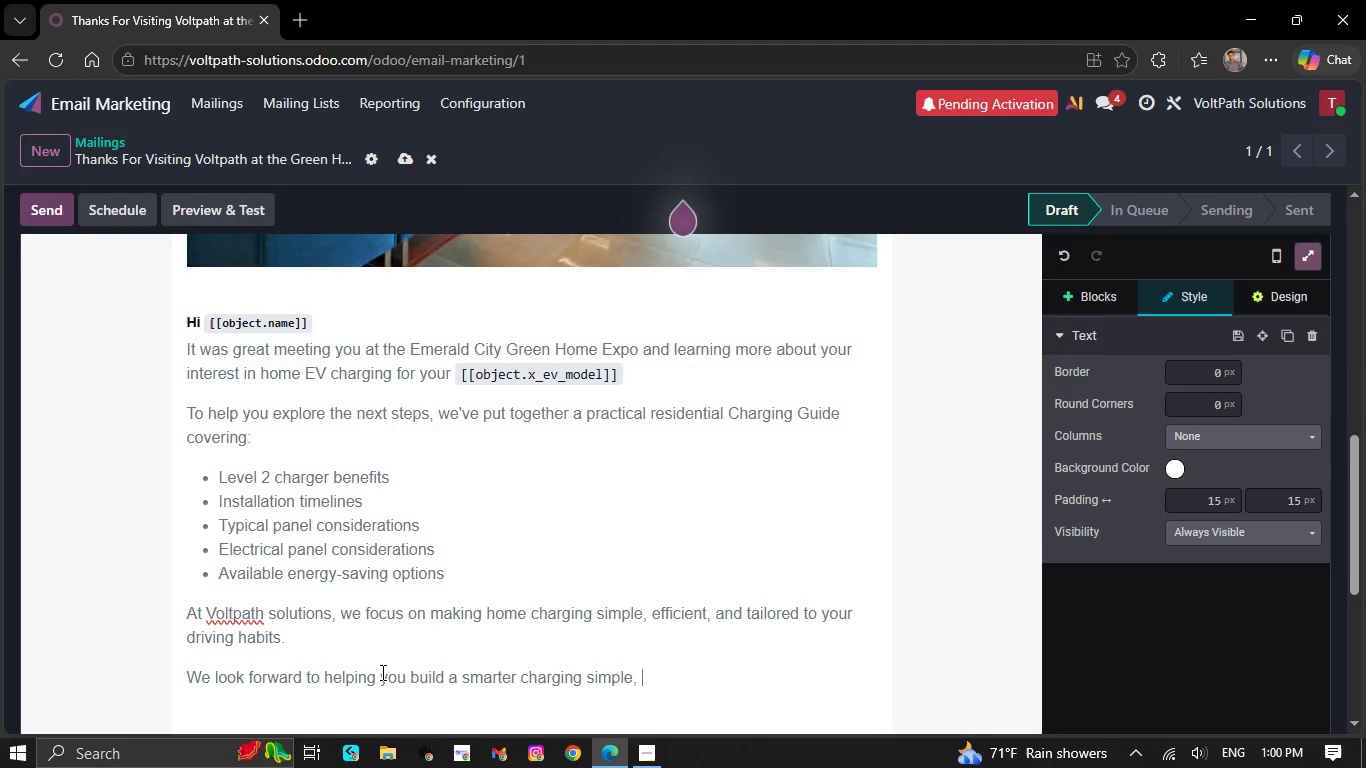 
wait(16.16)
 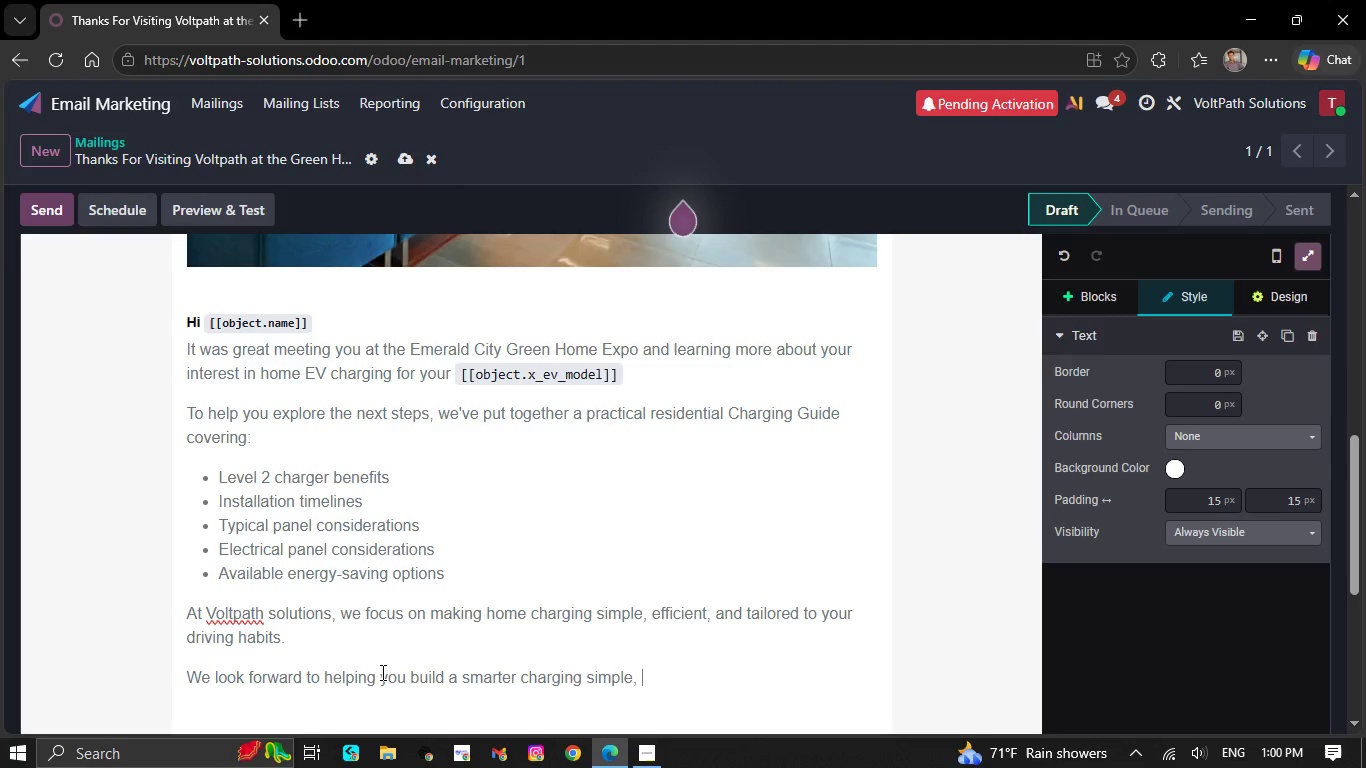 
type(si)
key(Backspace)
key(Backspace)
 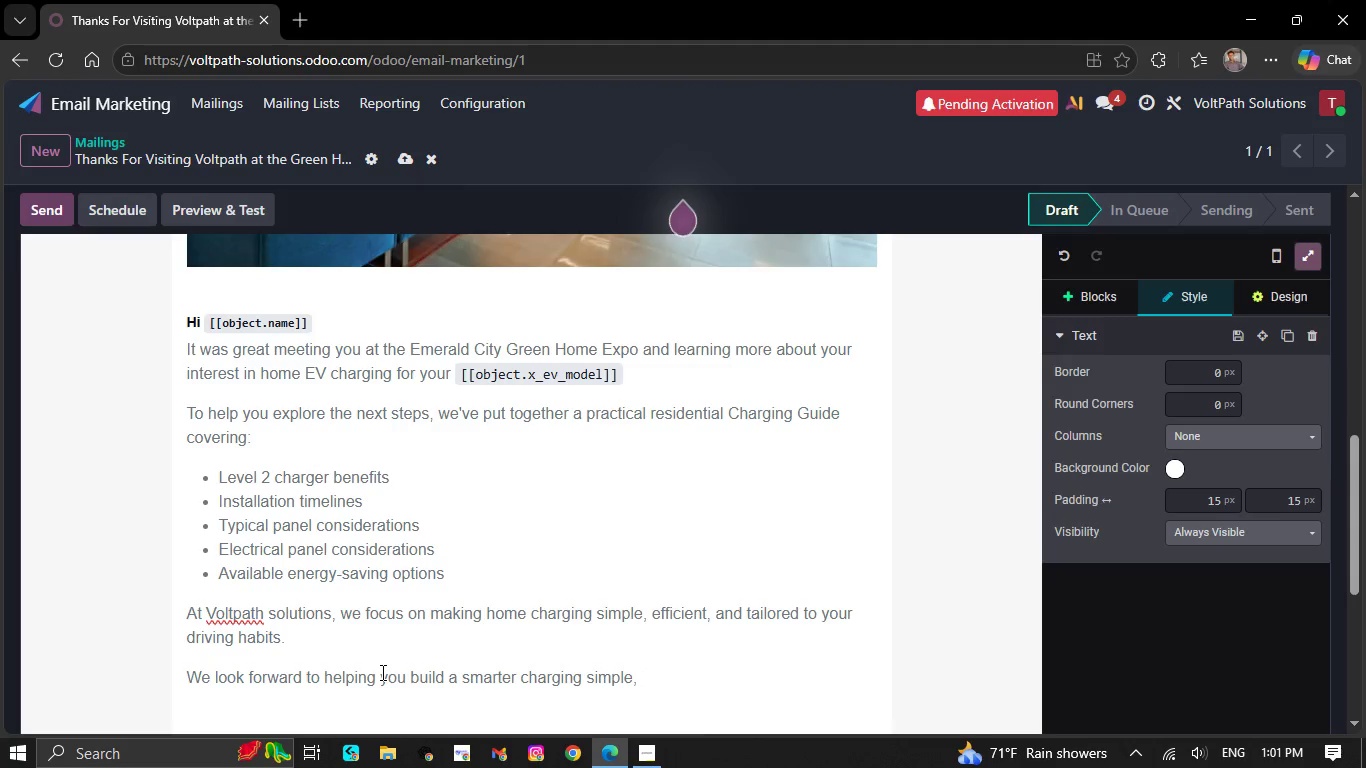 
key(CapsLock)
 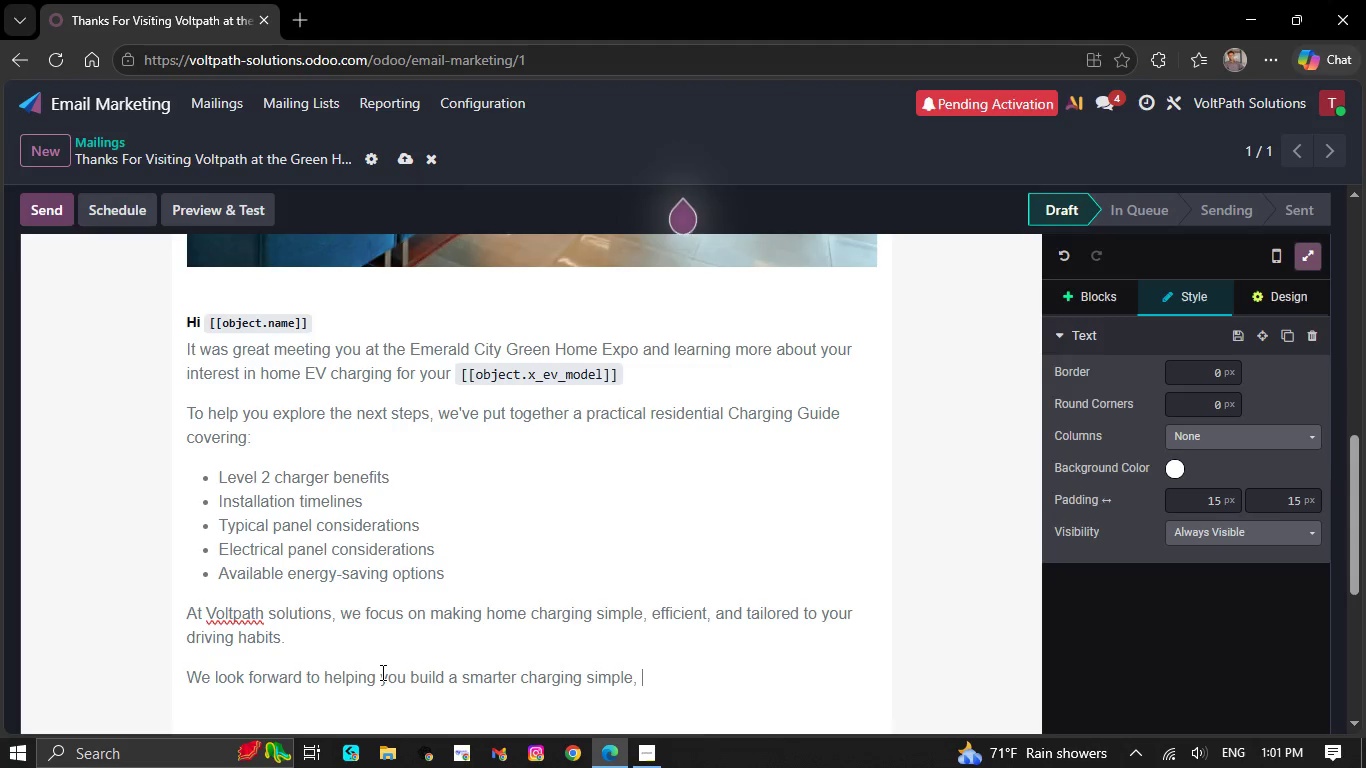 
key(CapsLock)
 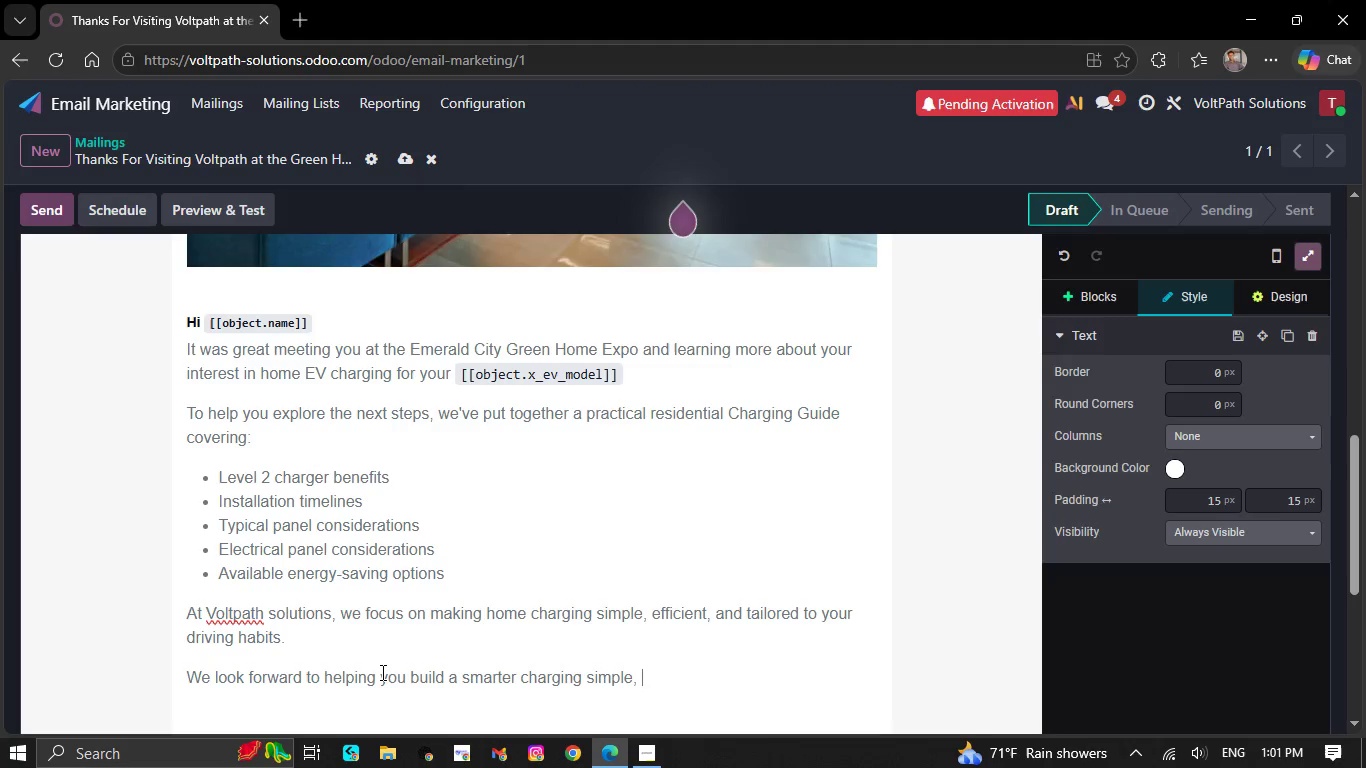 
key(CapsLock)
 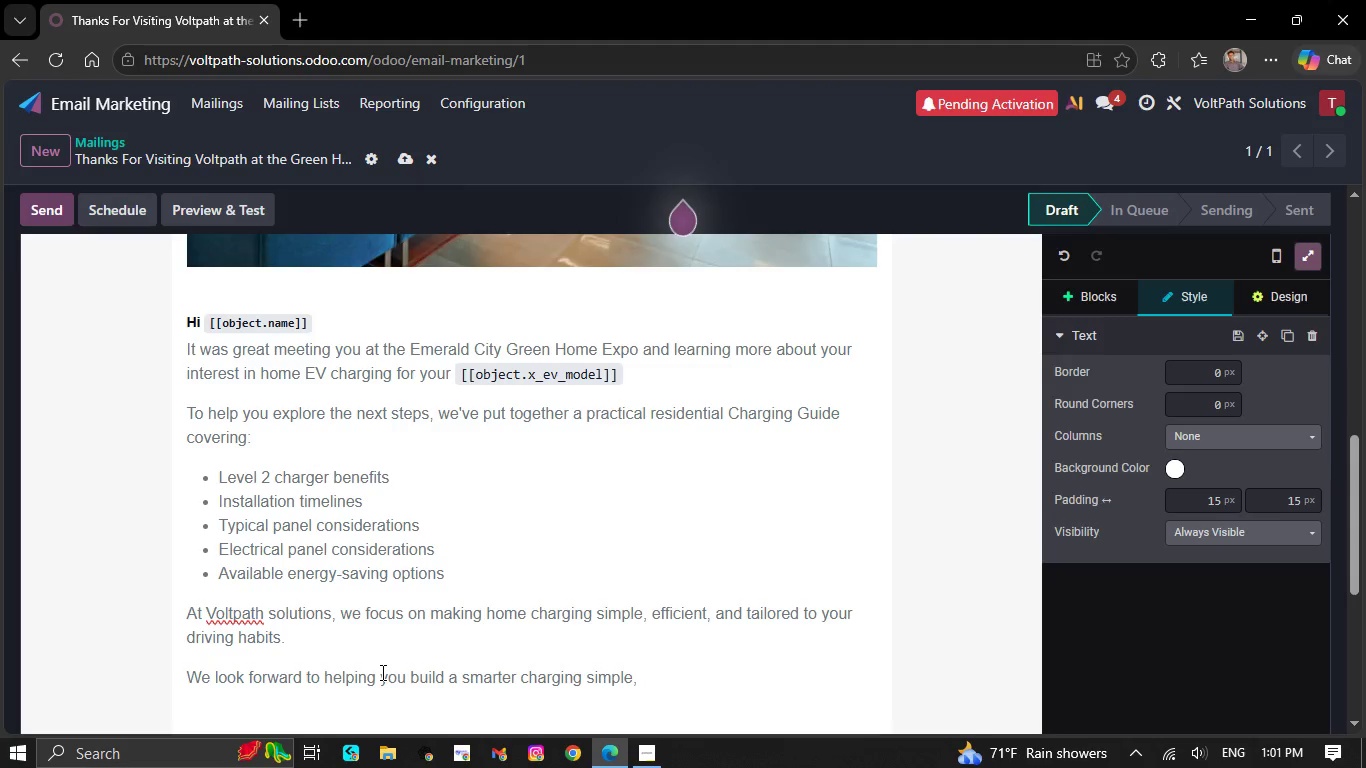 
key(CapsLock)
 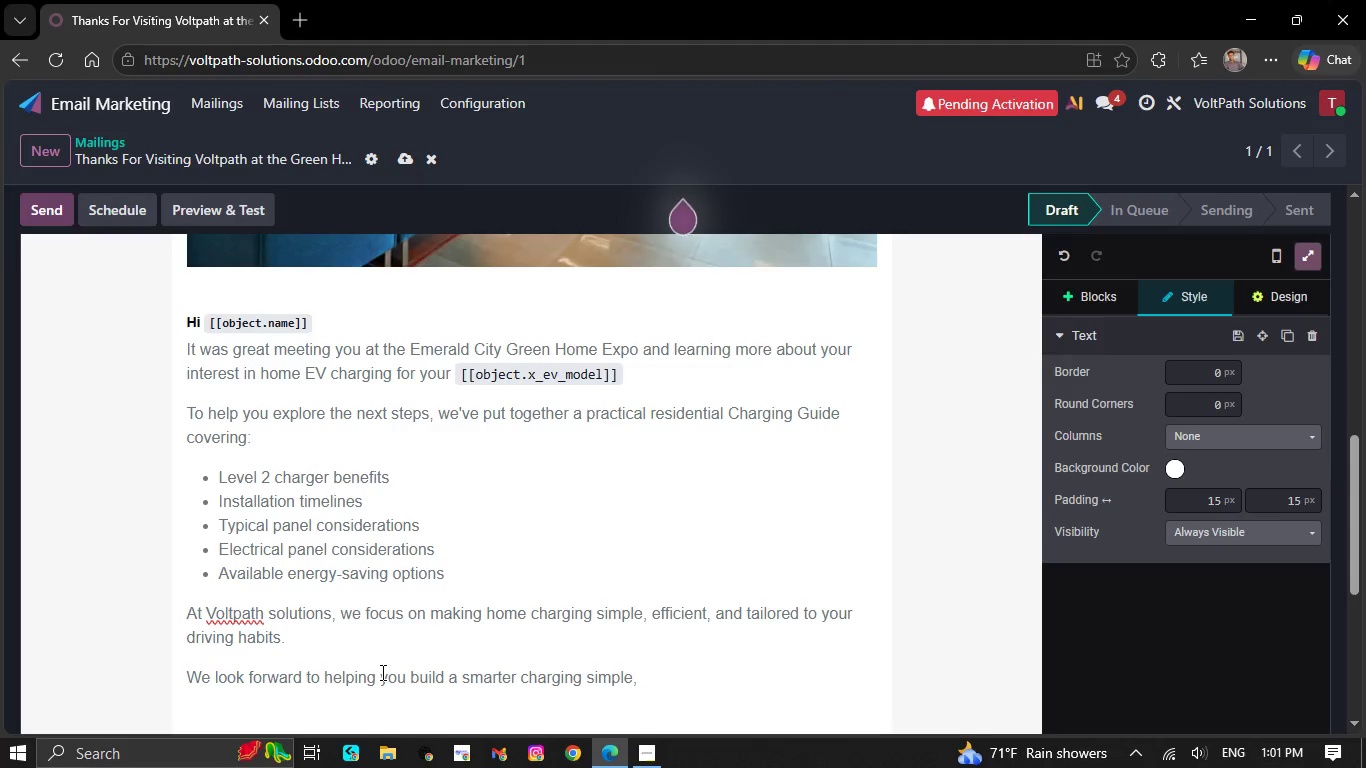 
key(CapsLock)
 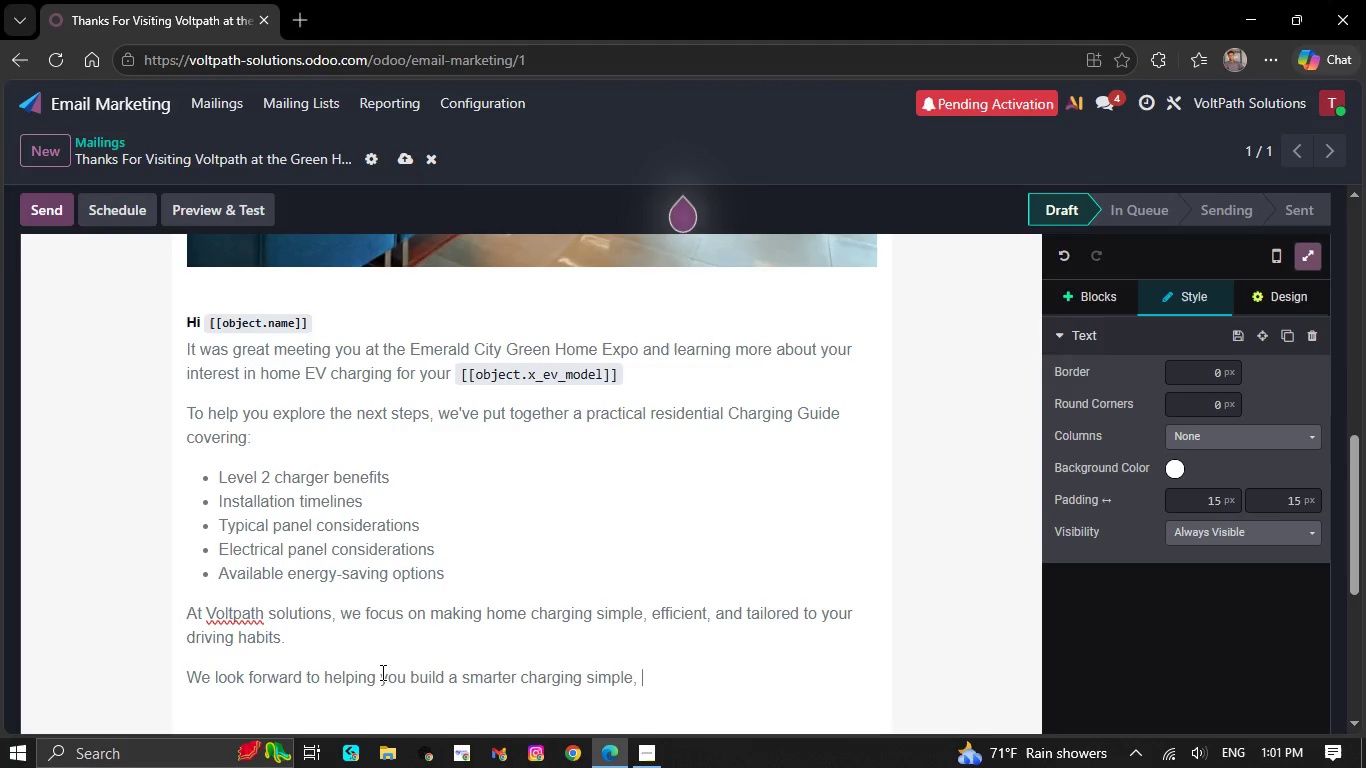 
key(S)
 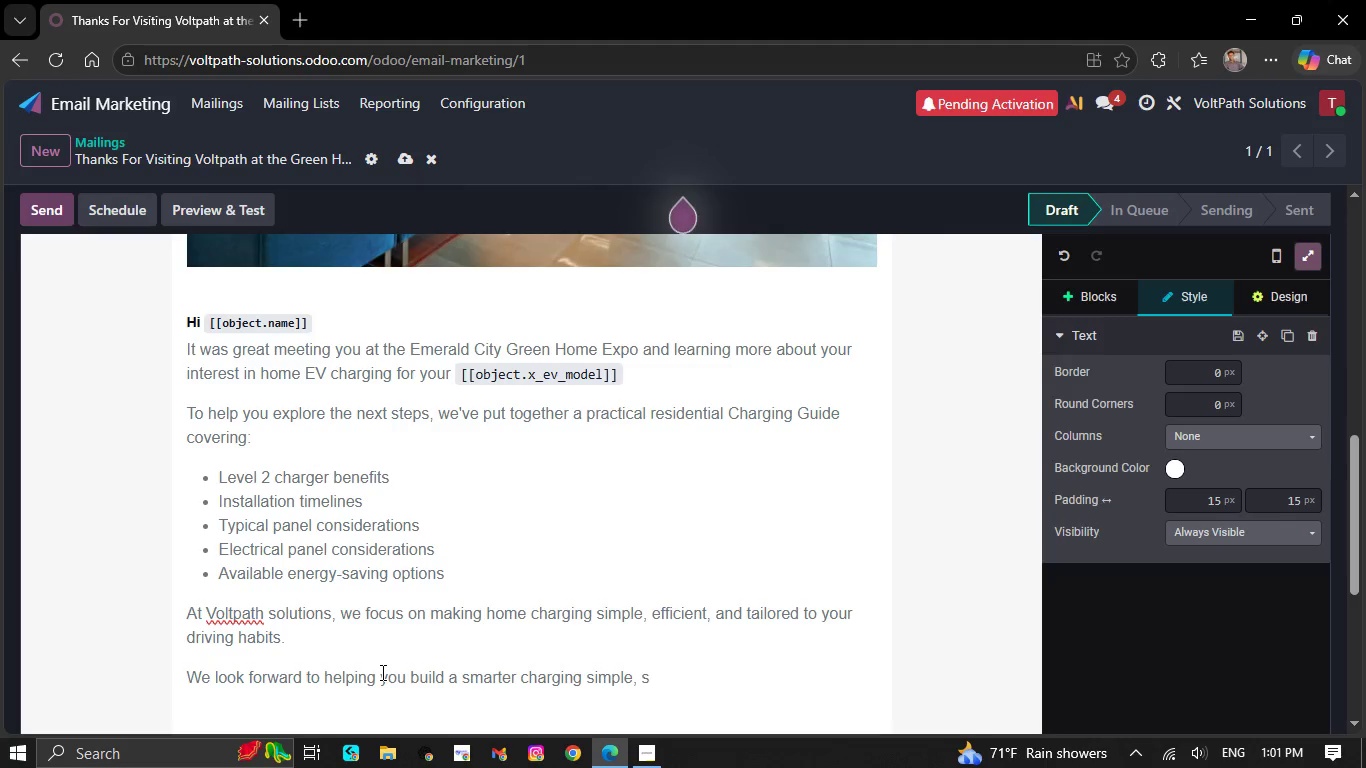 
key(Backspace)
 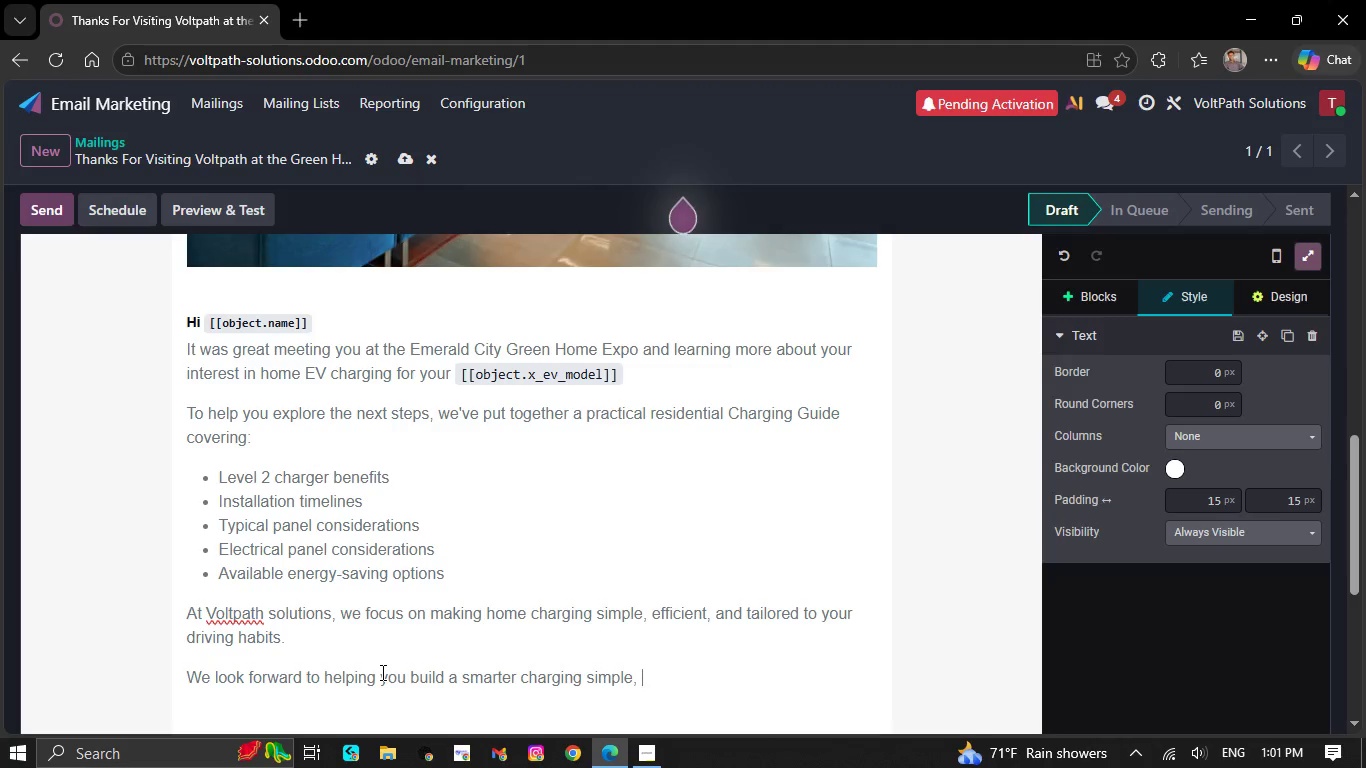 
key(E)
 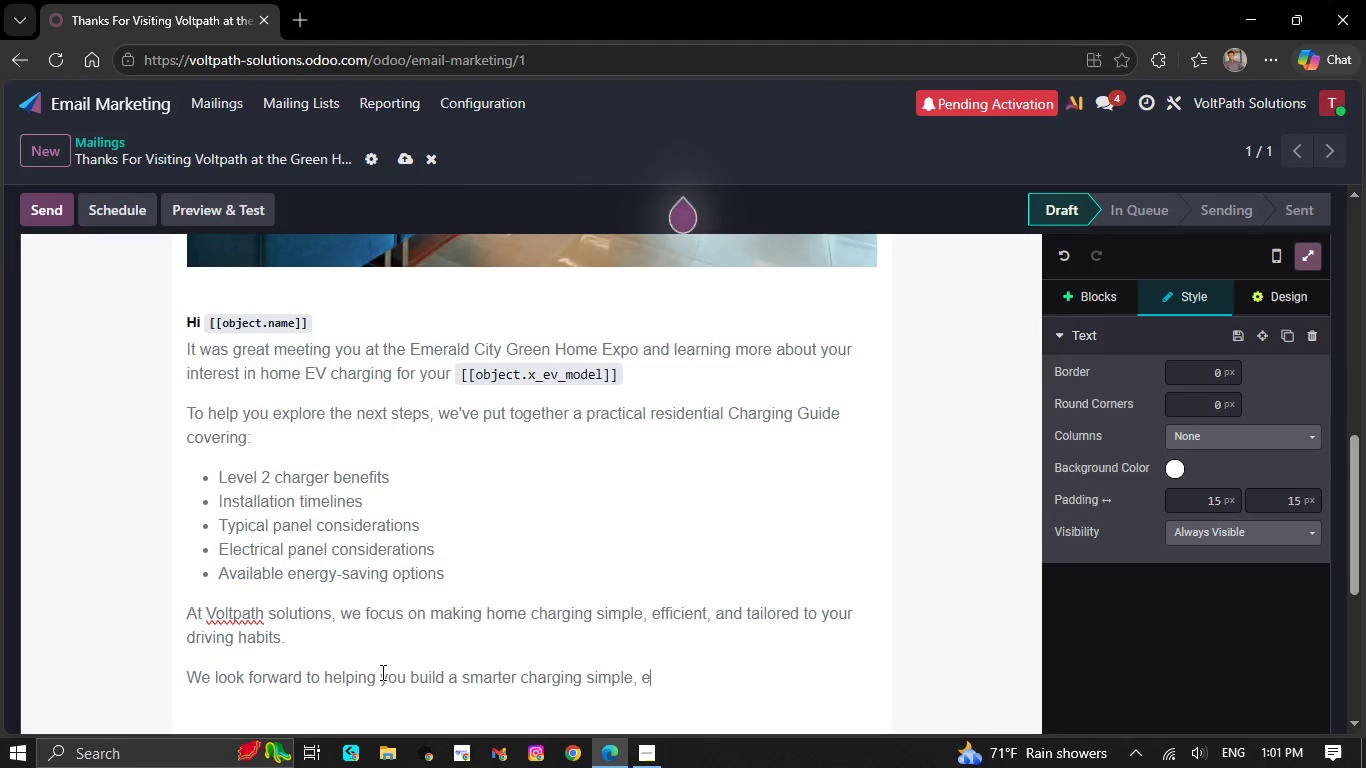 
type(ffi)
 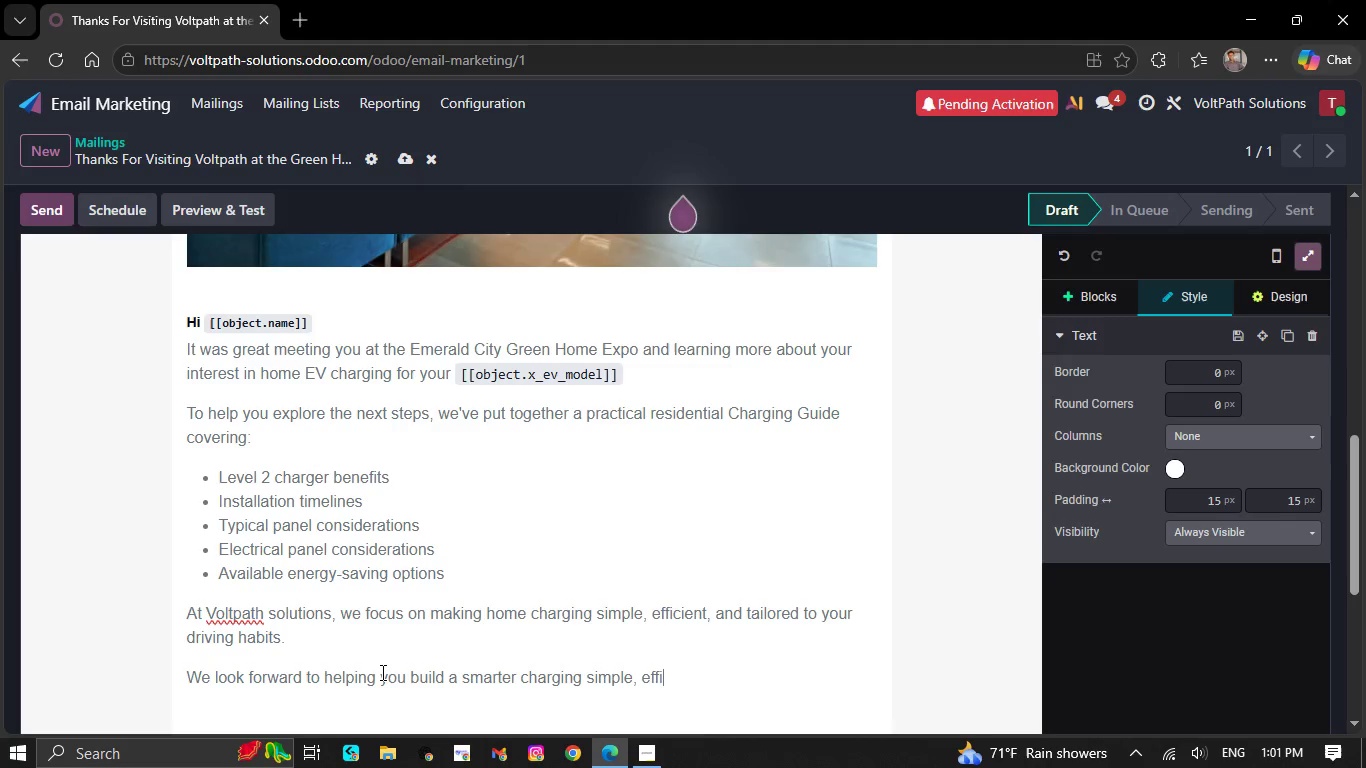 
type(cient and tailored to your )
 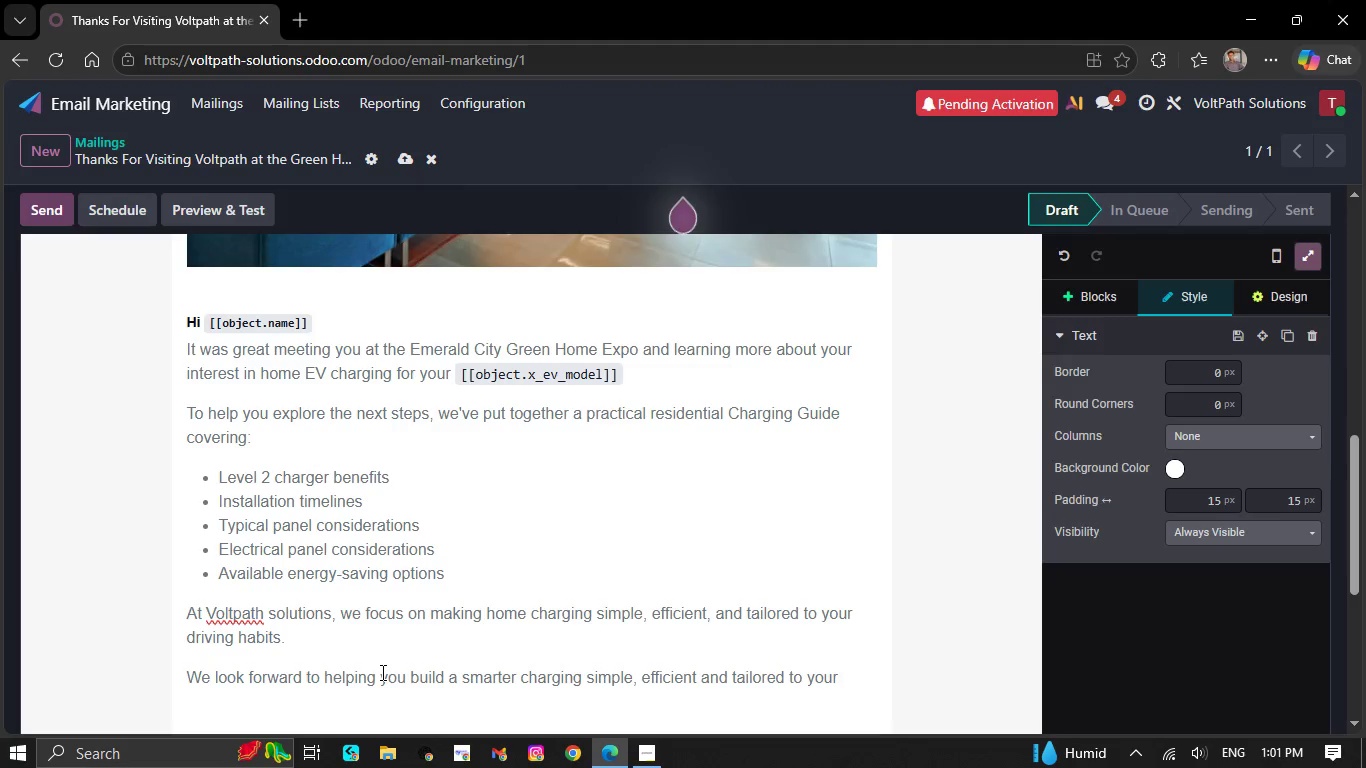 
wait(12.3)
 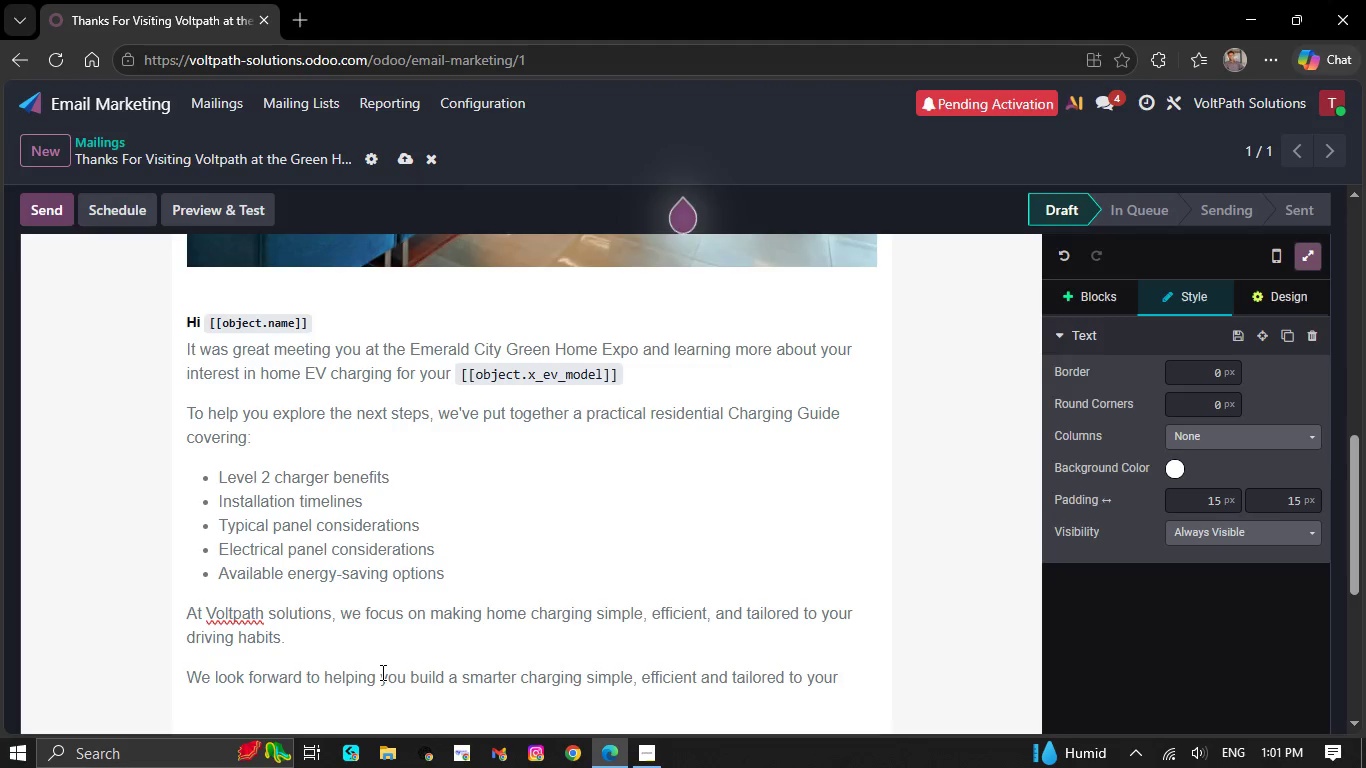 
key(D)
 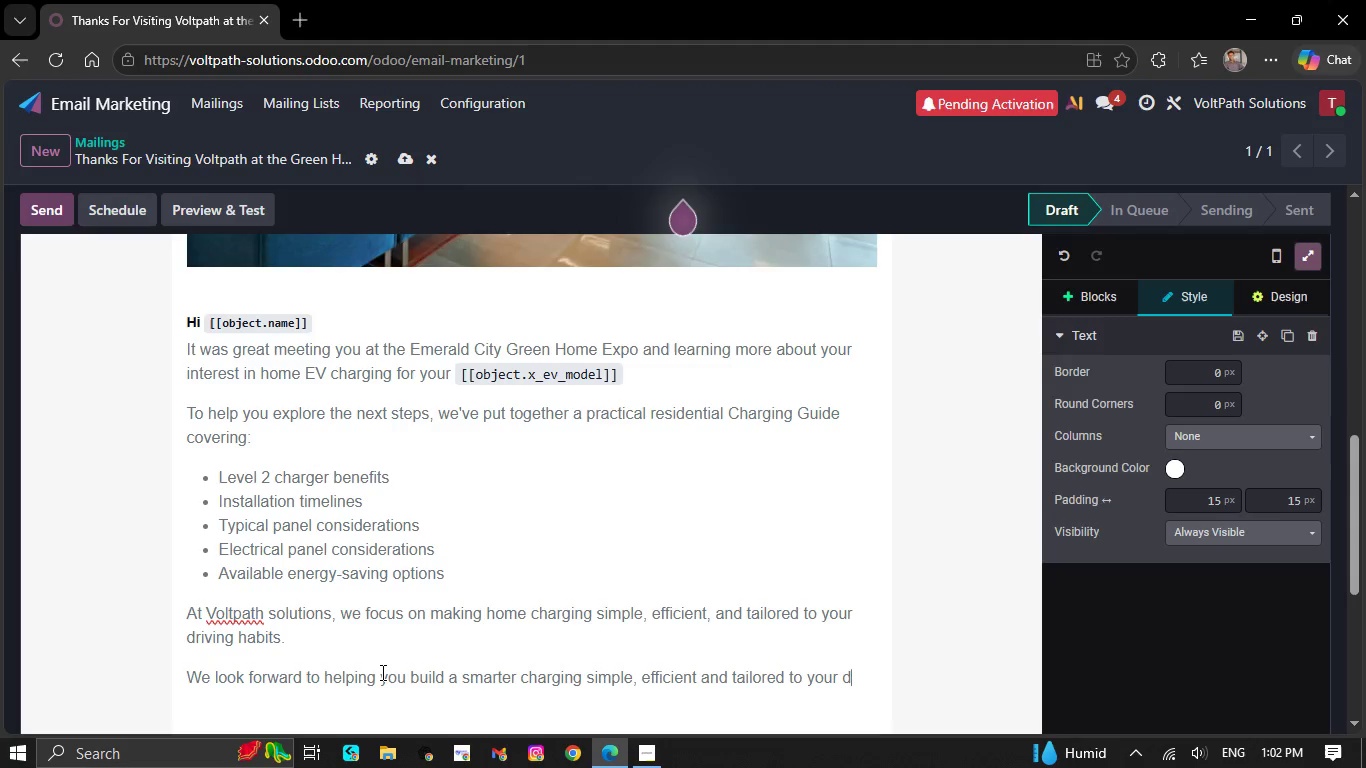 
type(ri)
 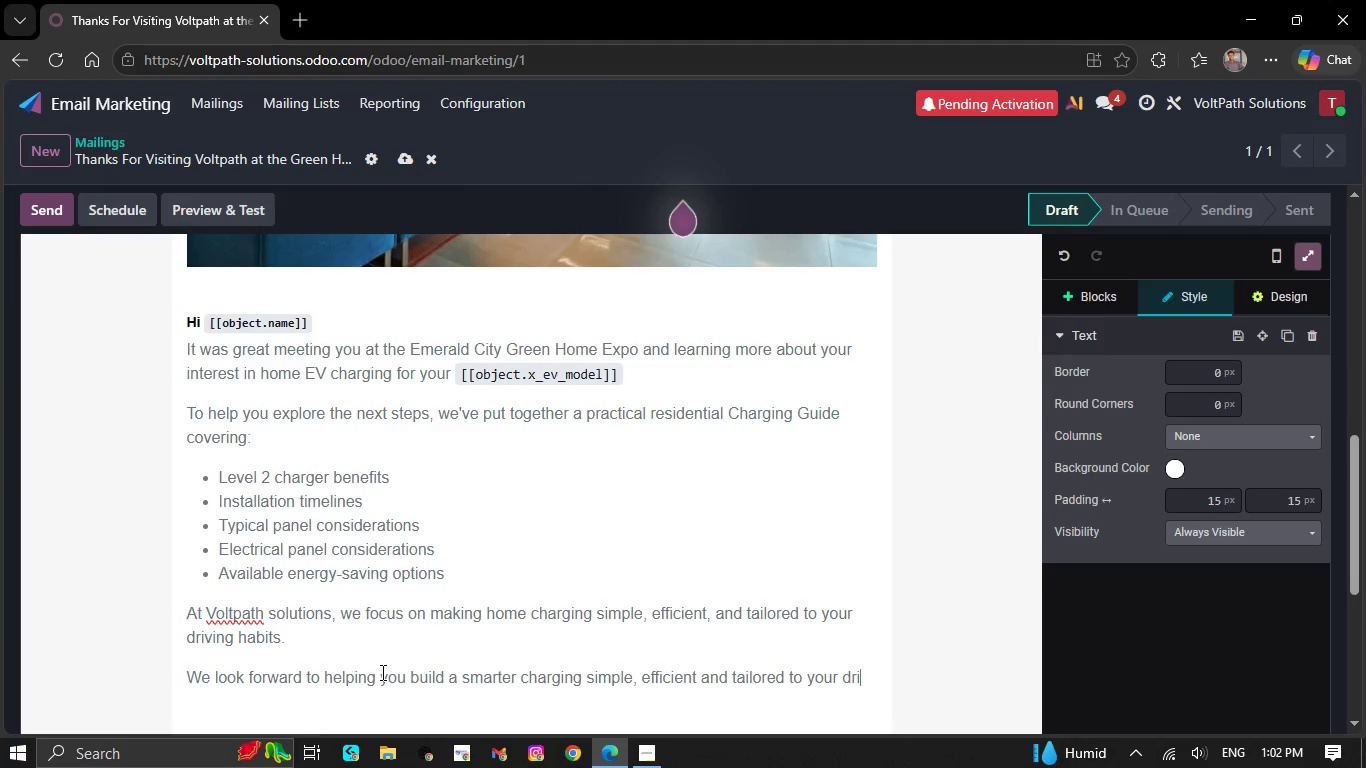 
wait(5.22)
 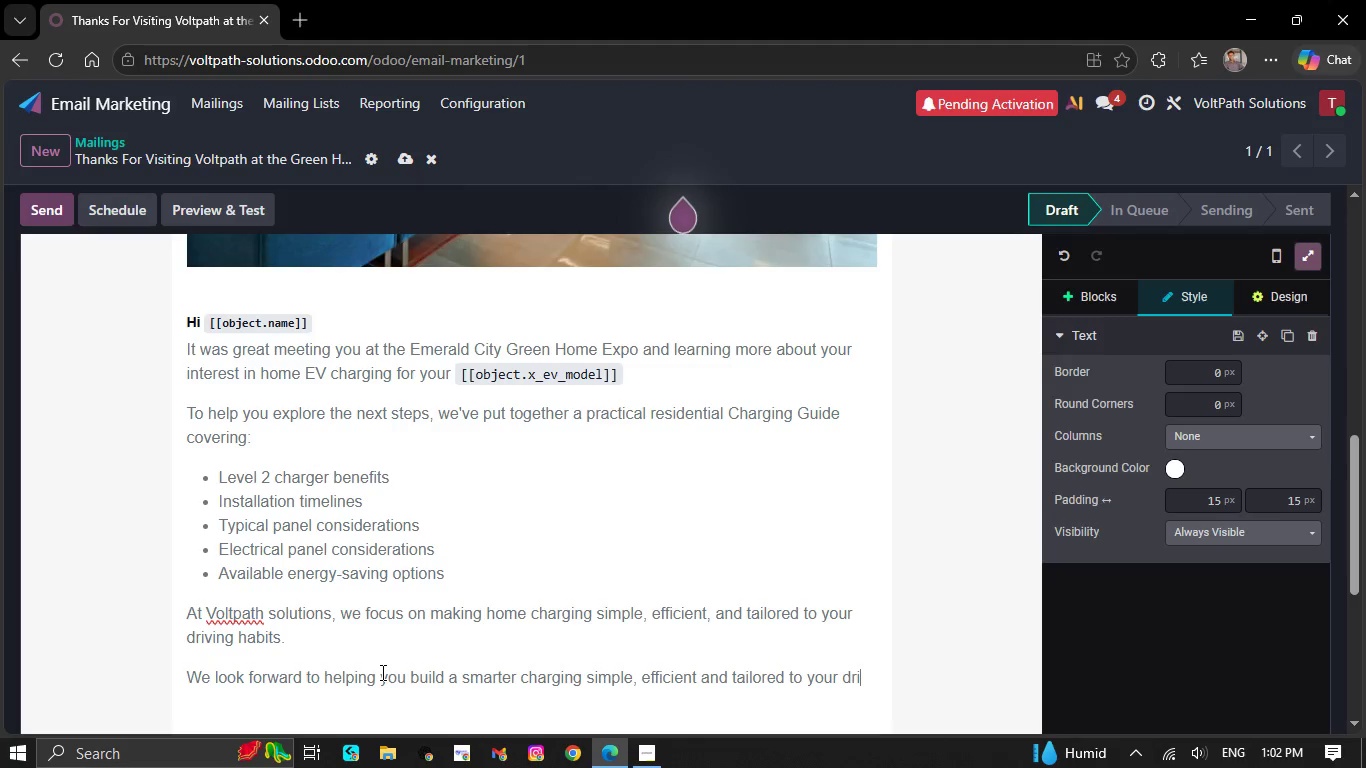 
type(vi)
 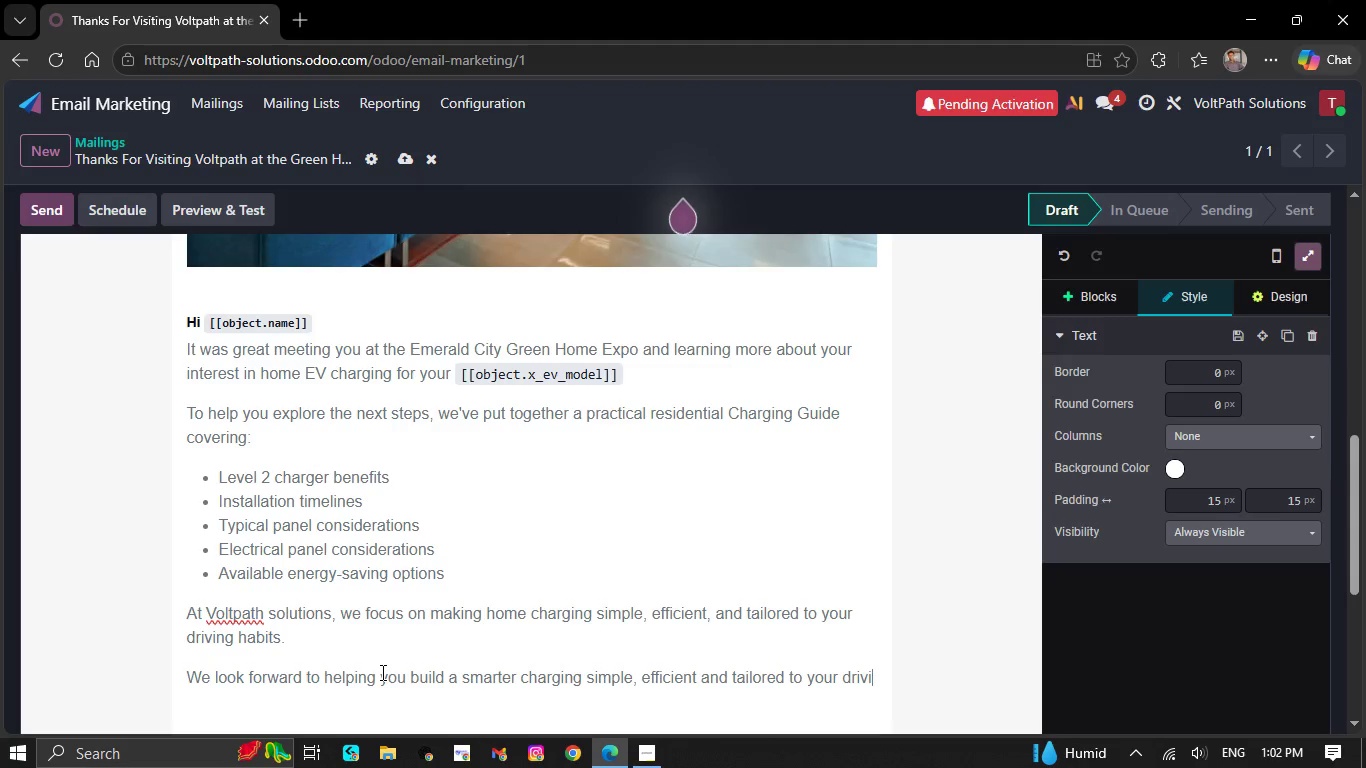 
key(N)
 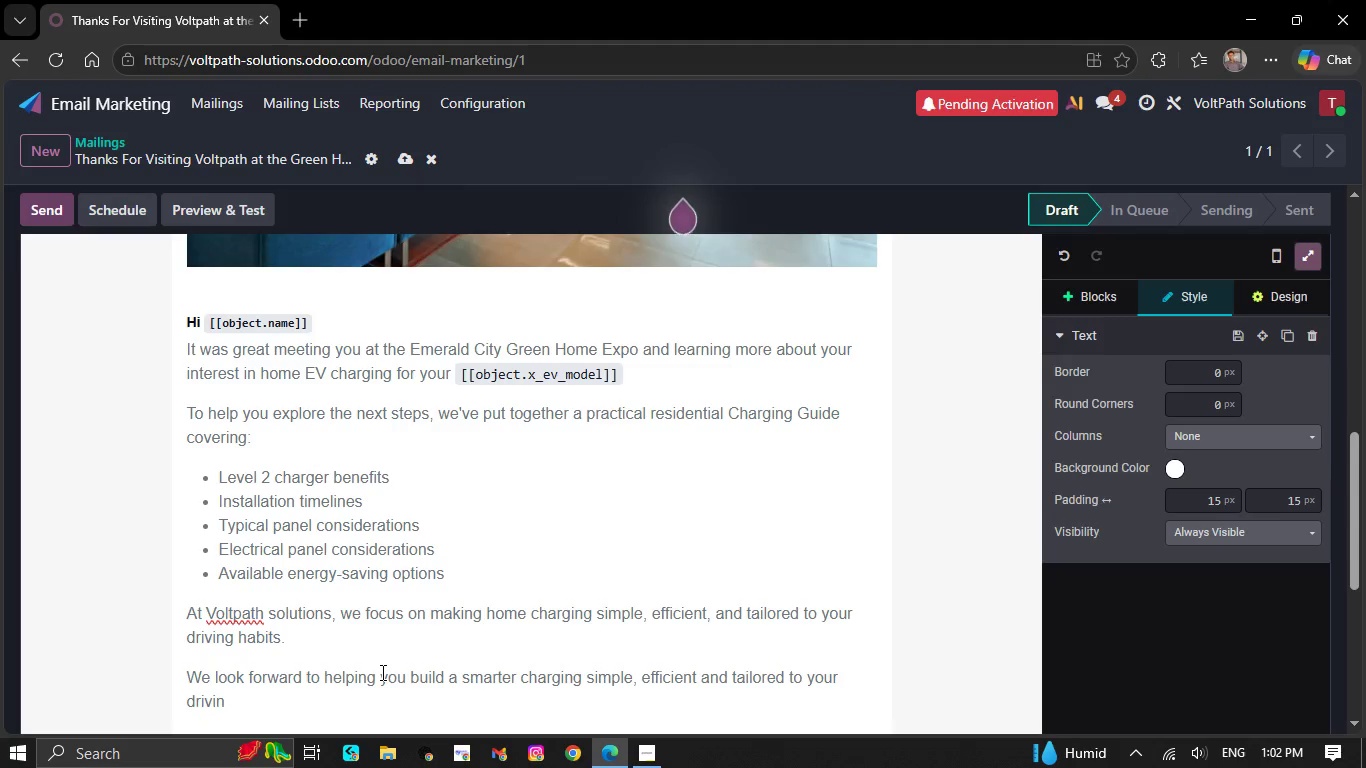 
type(g habits.)
 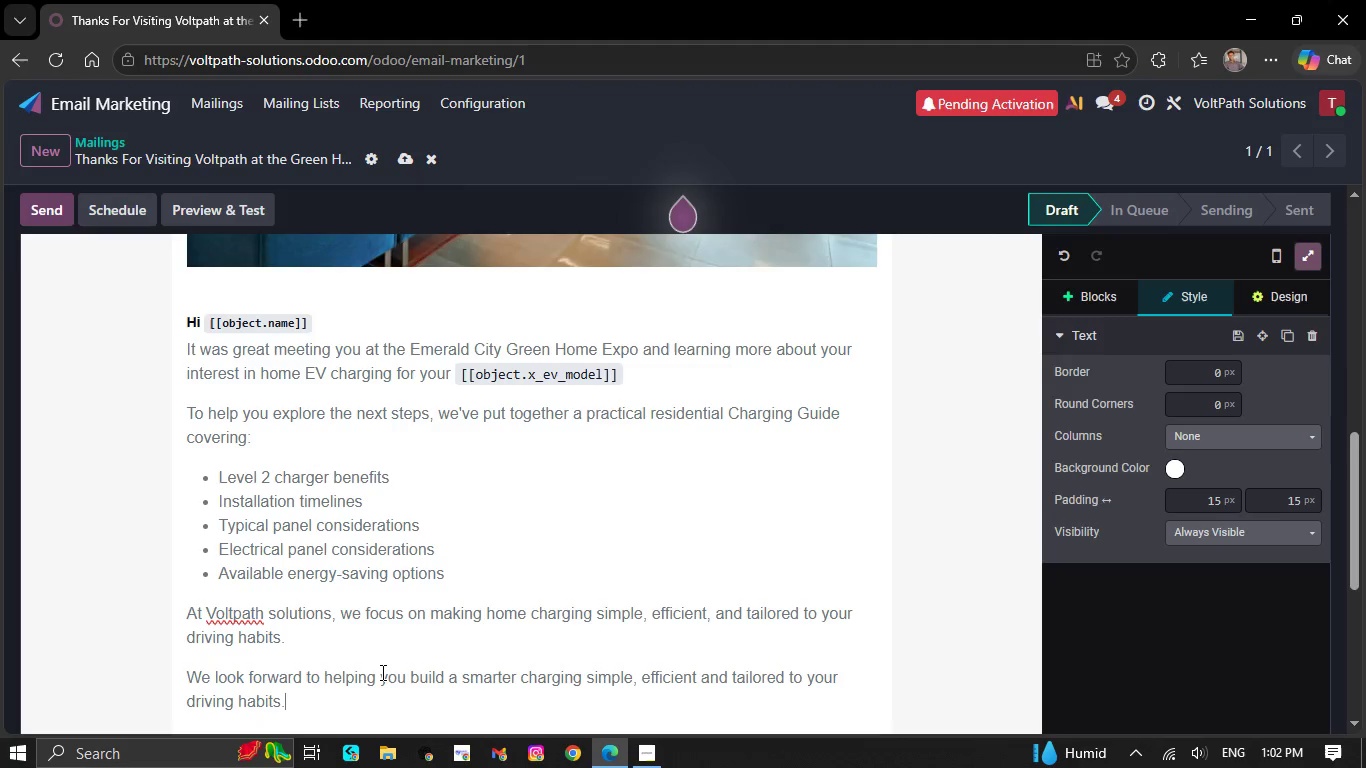 
wait(23.17)
 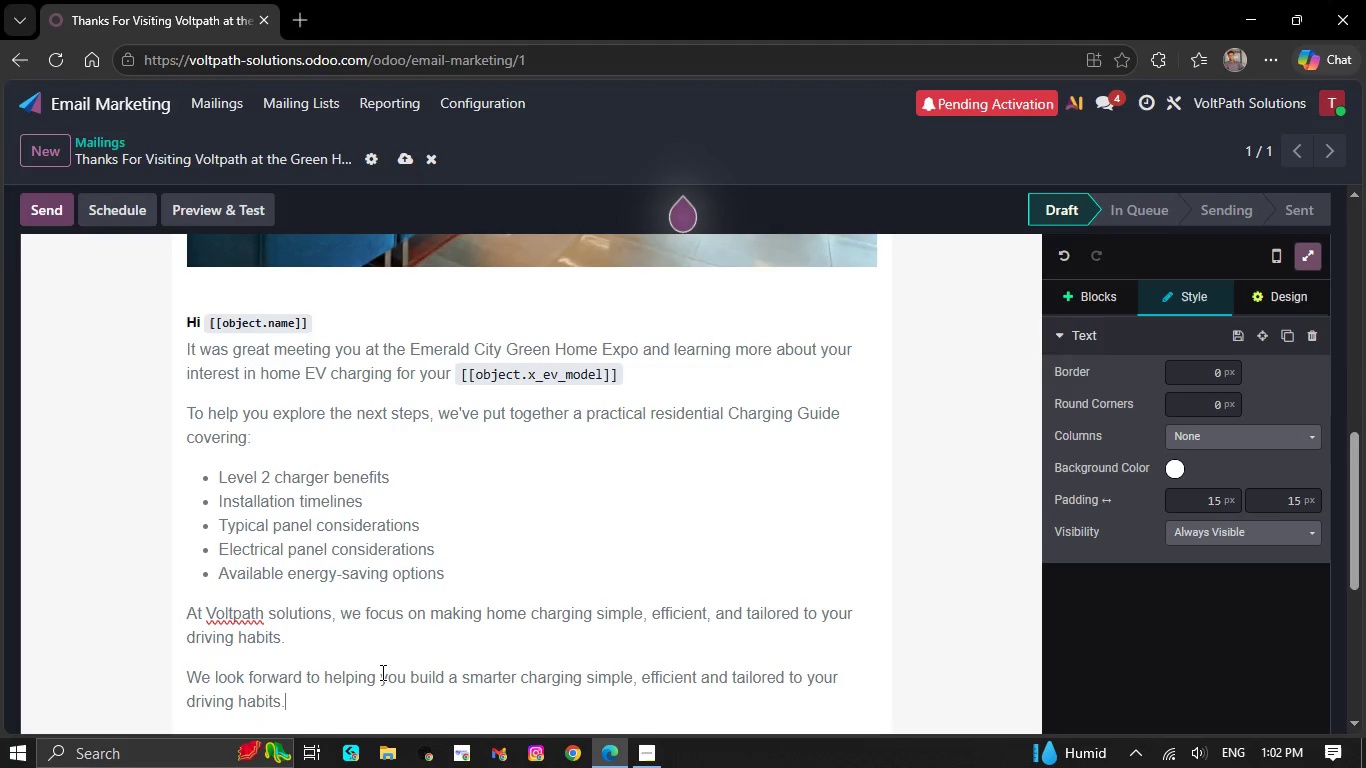 
left_click_drag(start_coordinate=[594, 679], to_coordinate=[616, 699])
 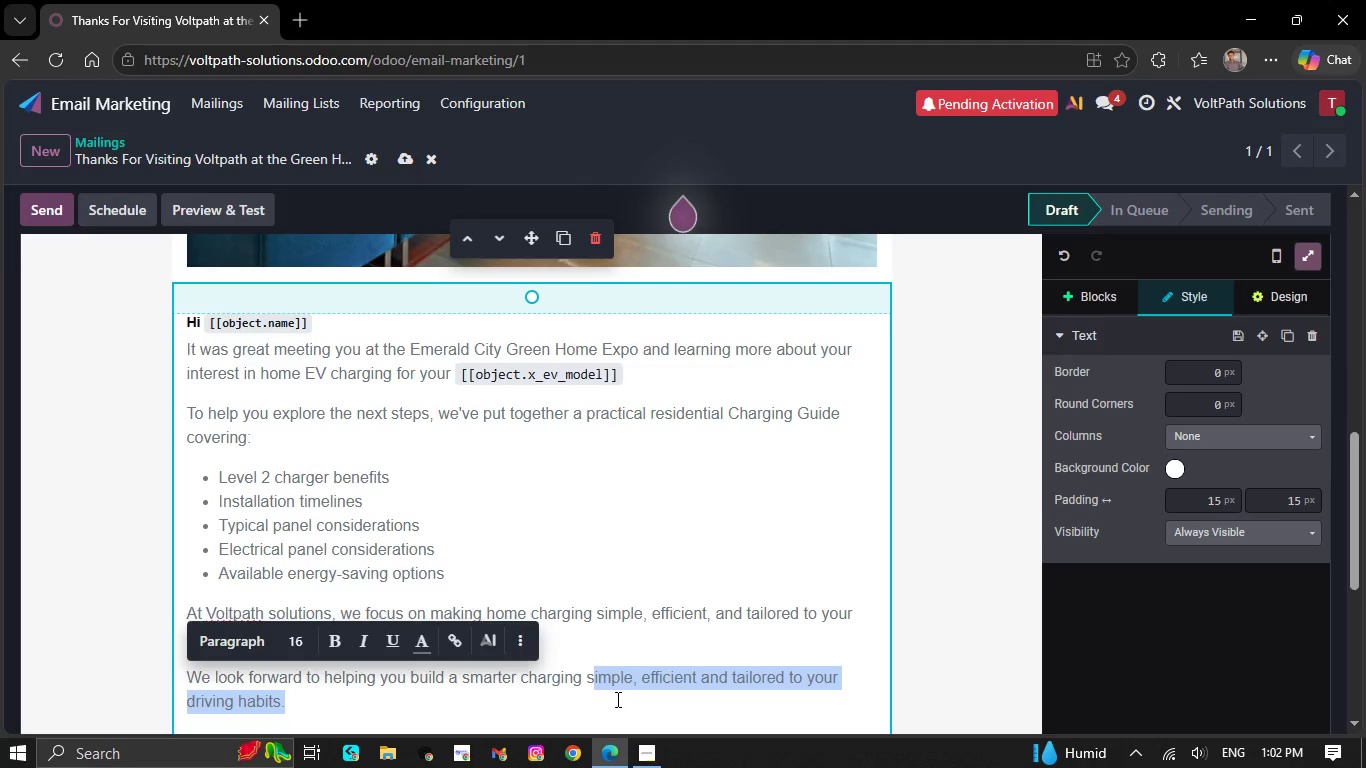 
key(Backspace)
 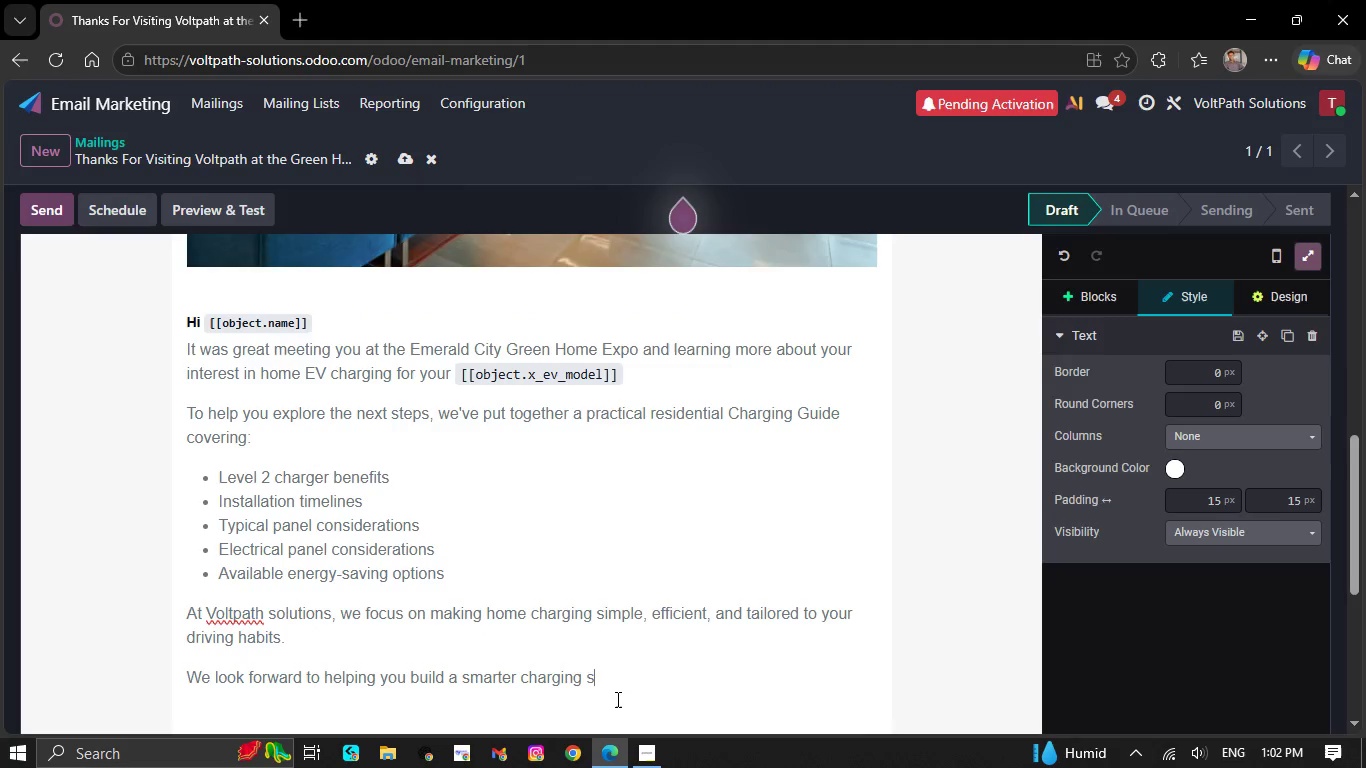 
key(Backspace)
 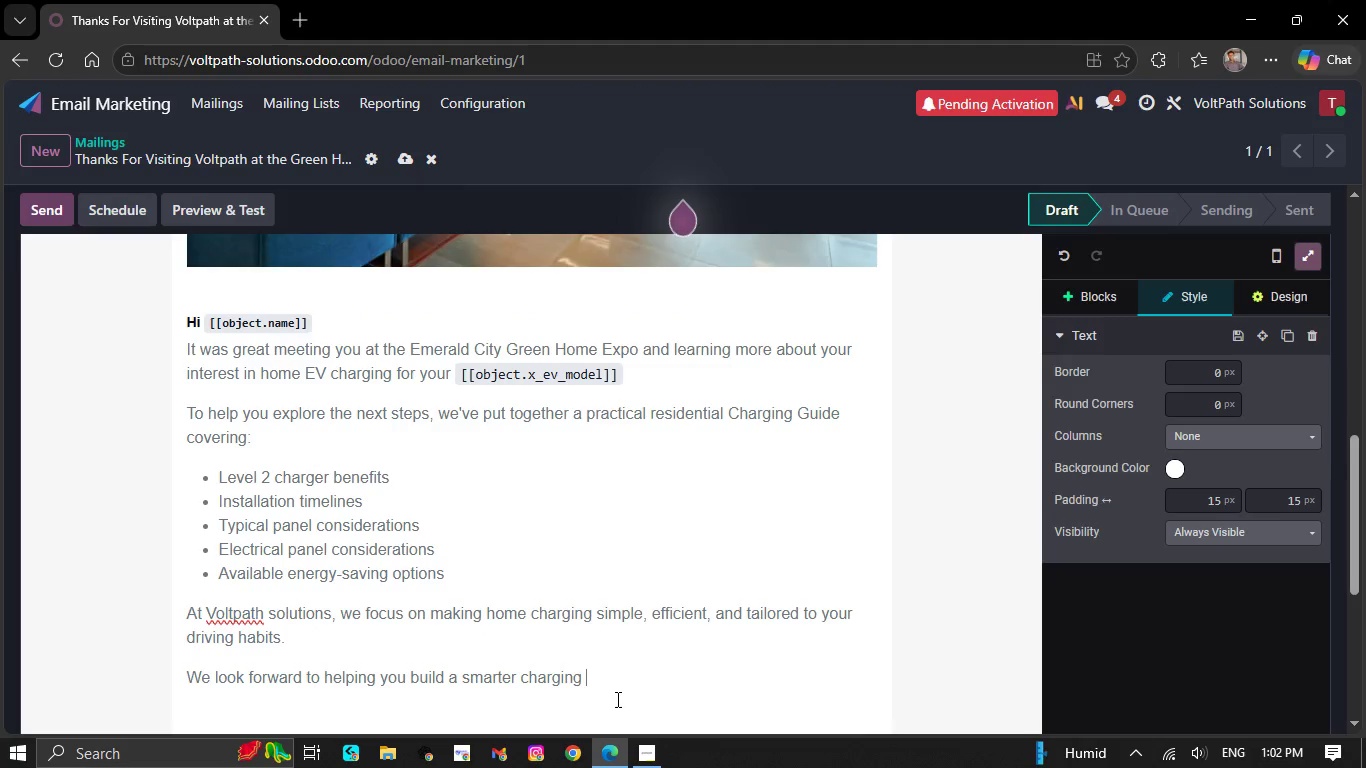 
type(setuo)
key(Backspace)
type(p for you)
 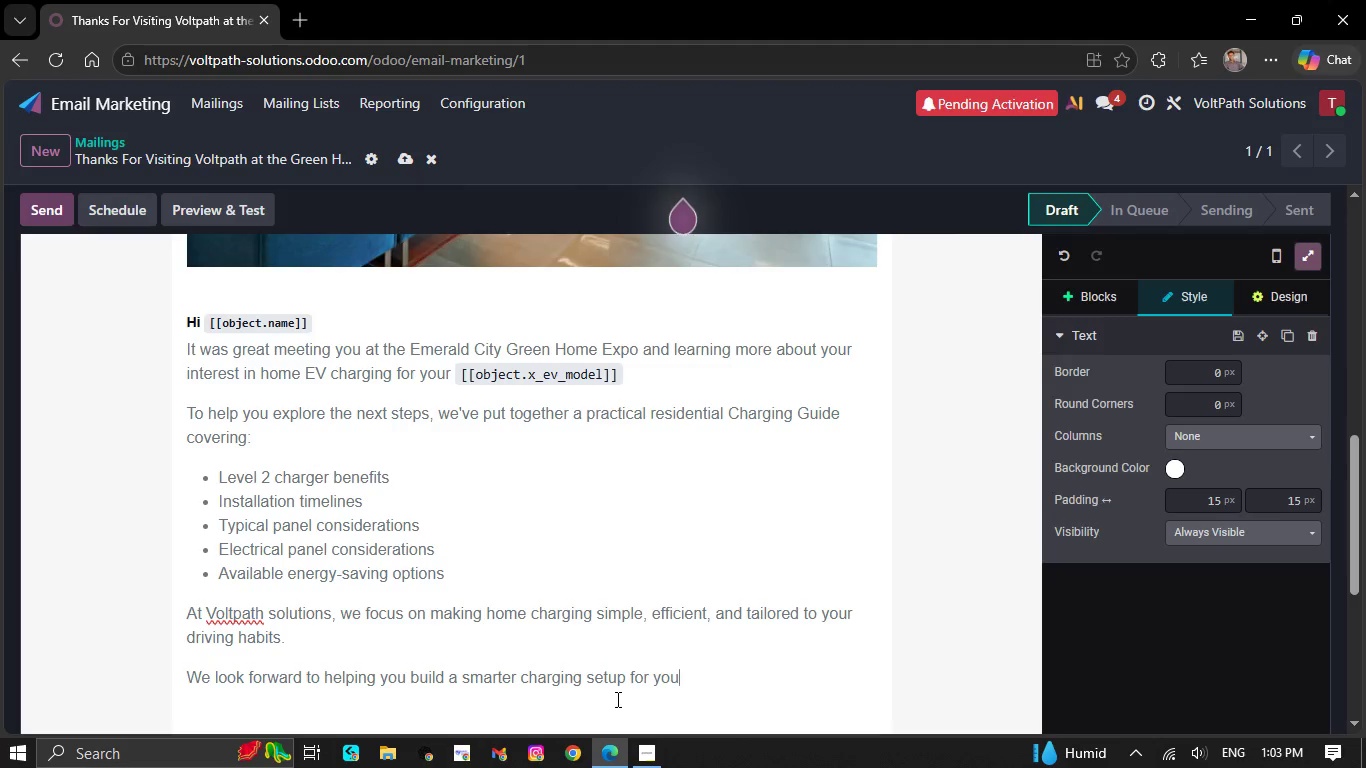 
type(r `[[object)
 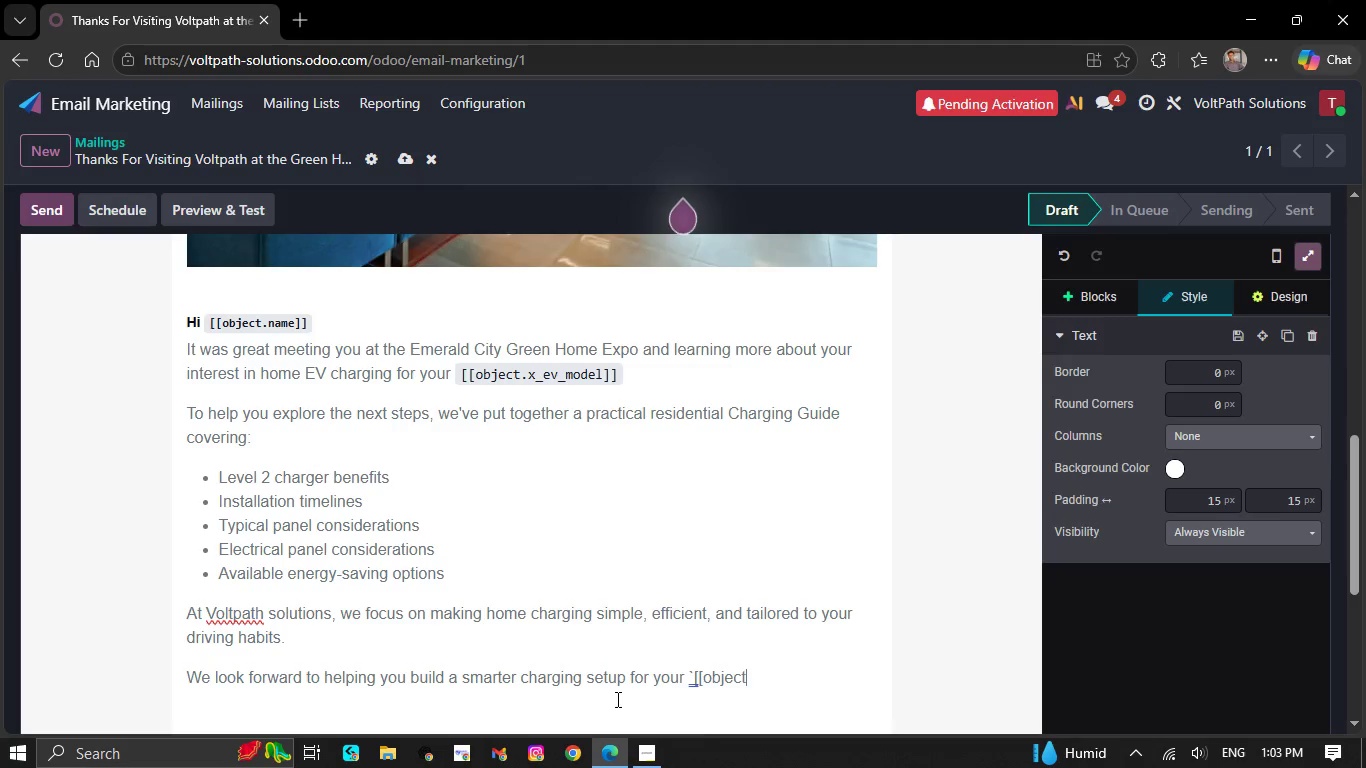 
key(Period)
 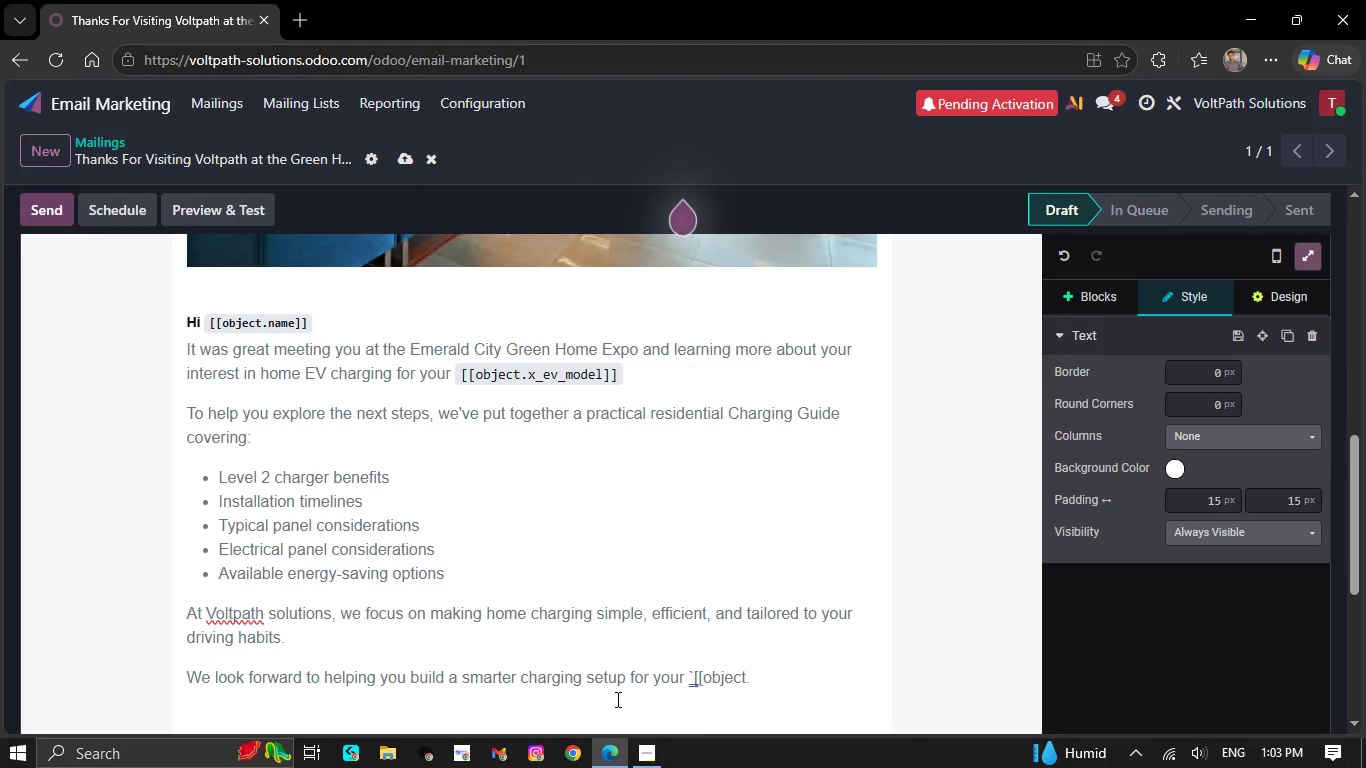 
key(X)
 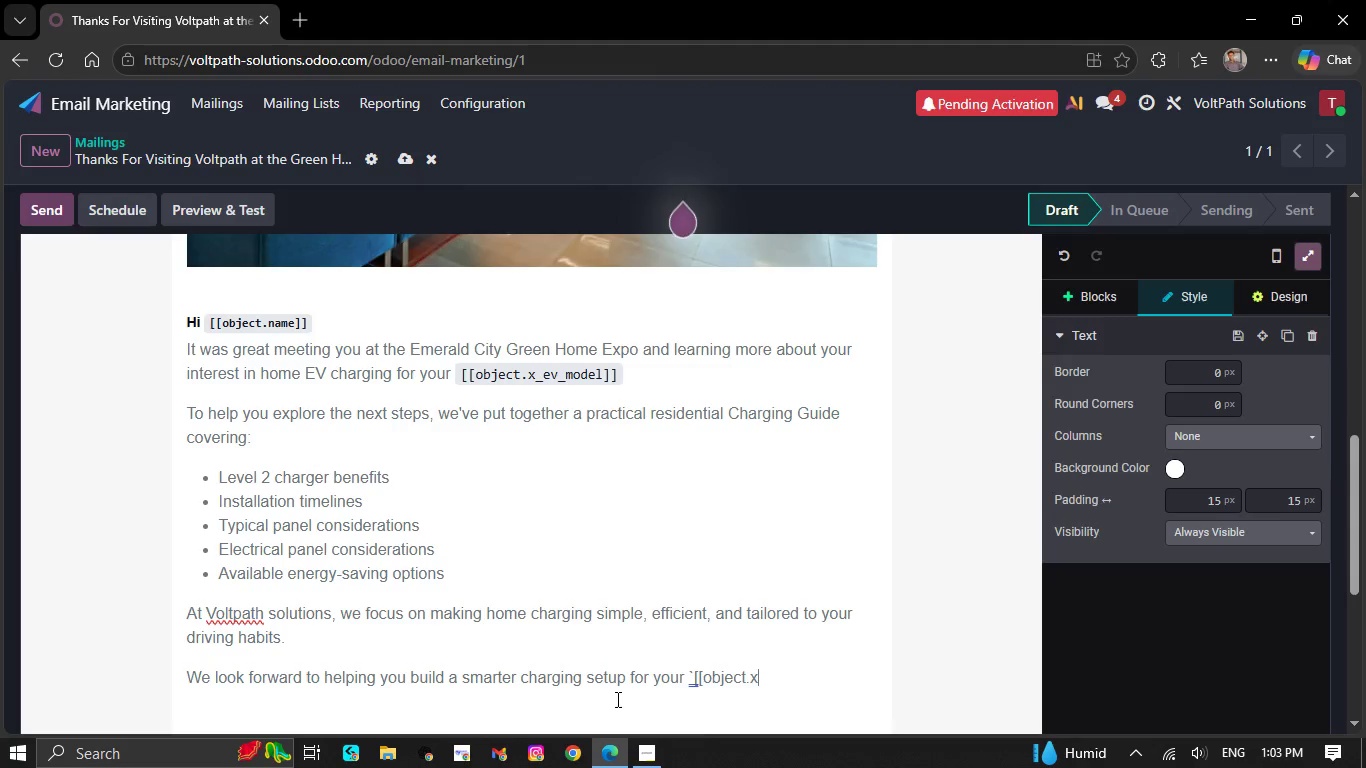 
type(-)
key(Backspace)
type(_ev_model})
key(Backspace)
type(]]`)
 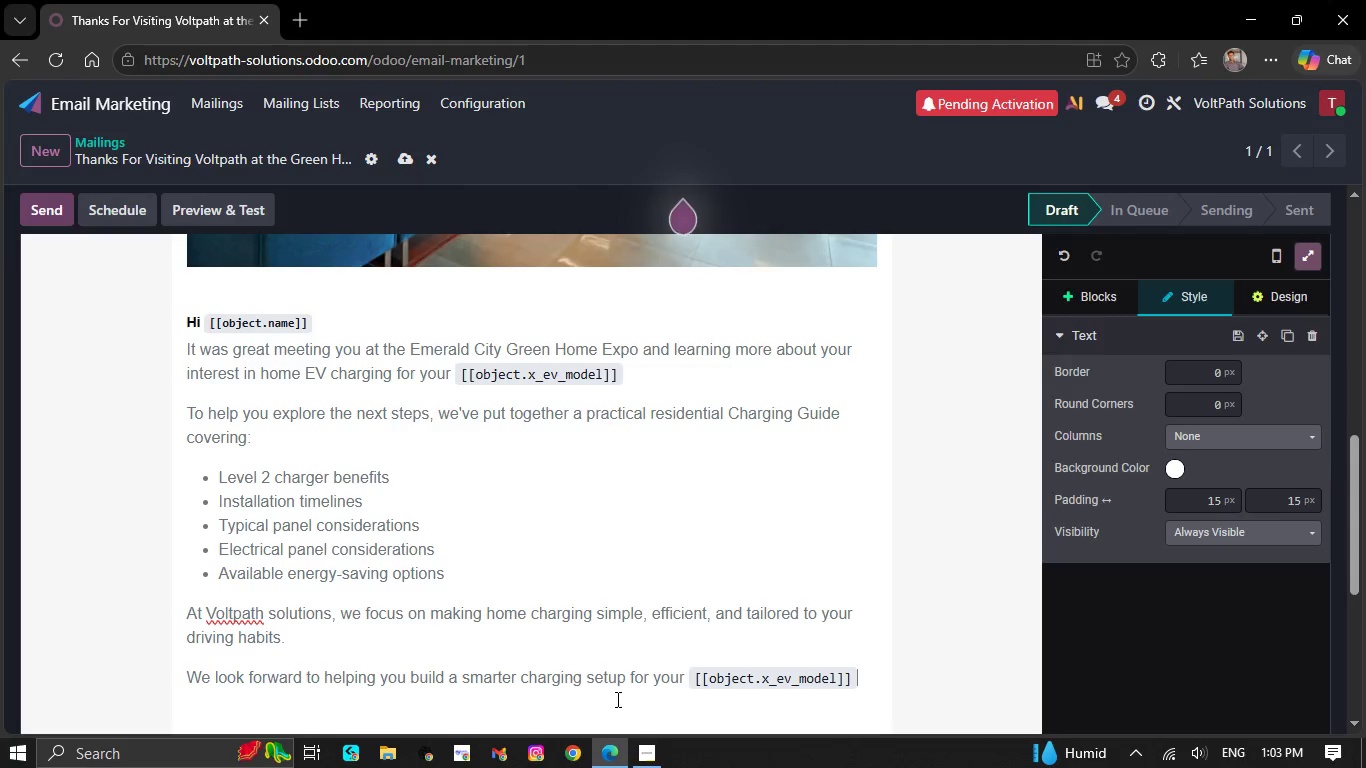 
wait(12.88)
 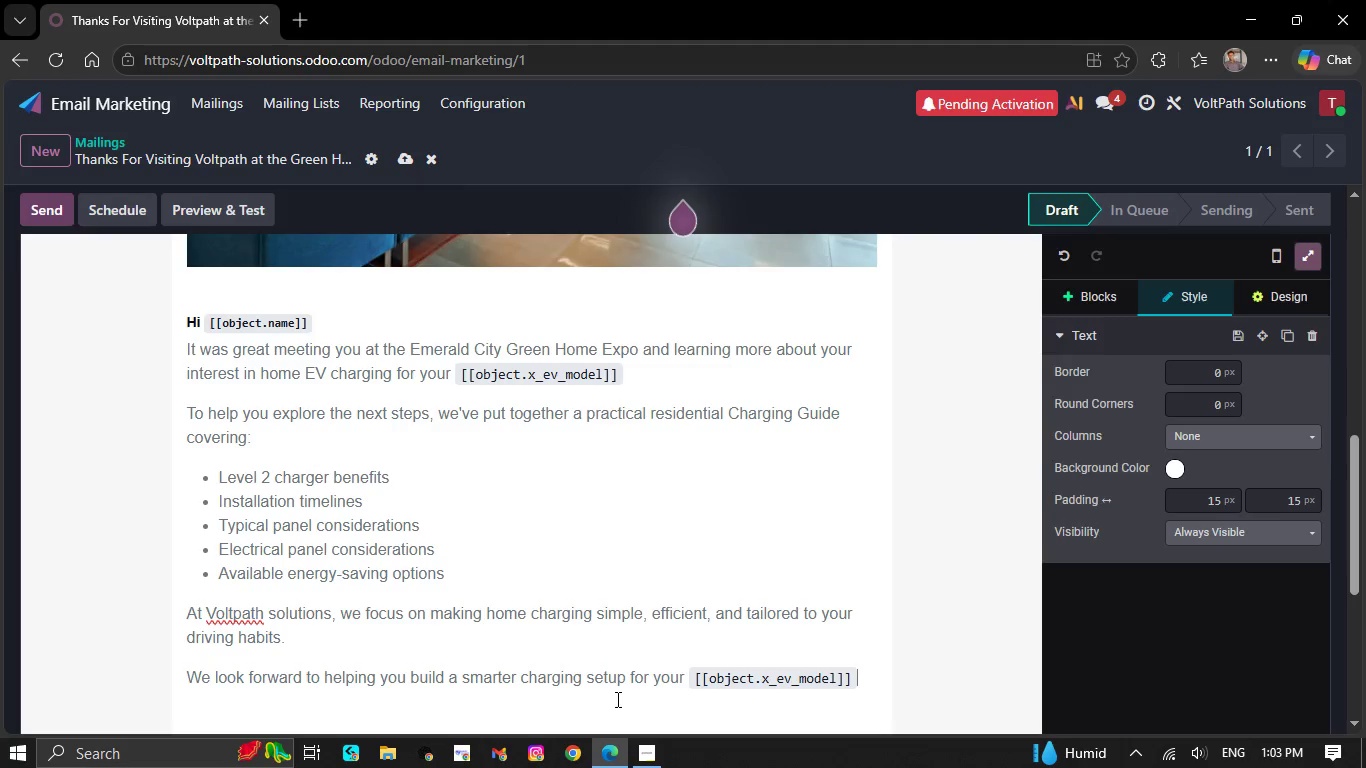 
key(NumpadEnter)
 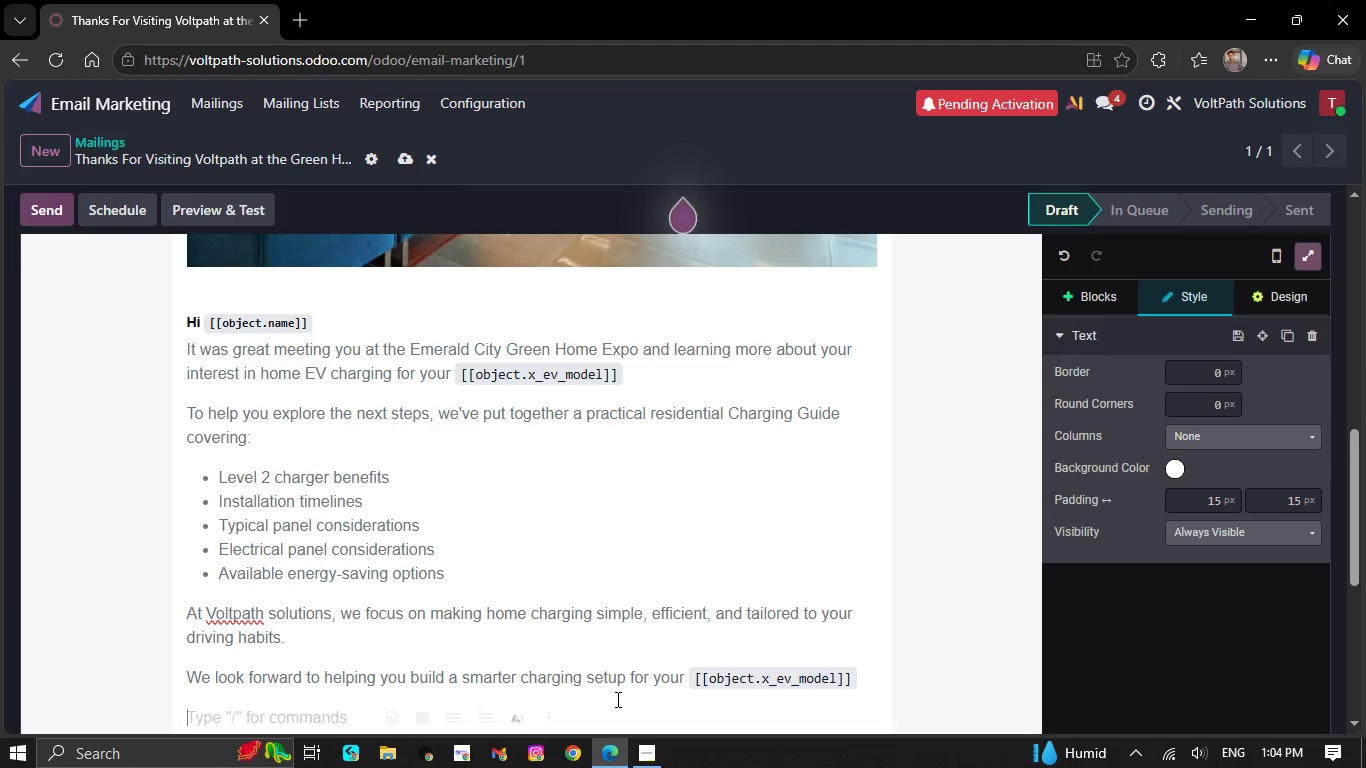 
wait(22.17)
 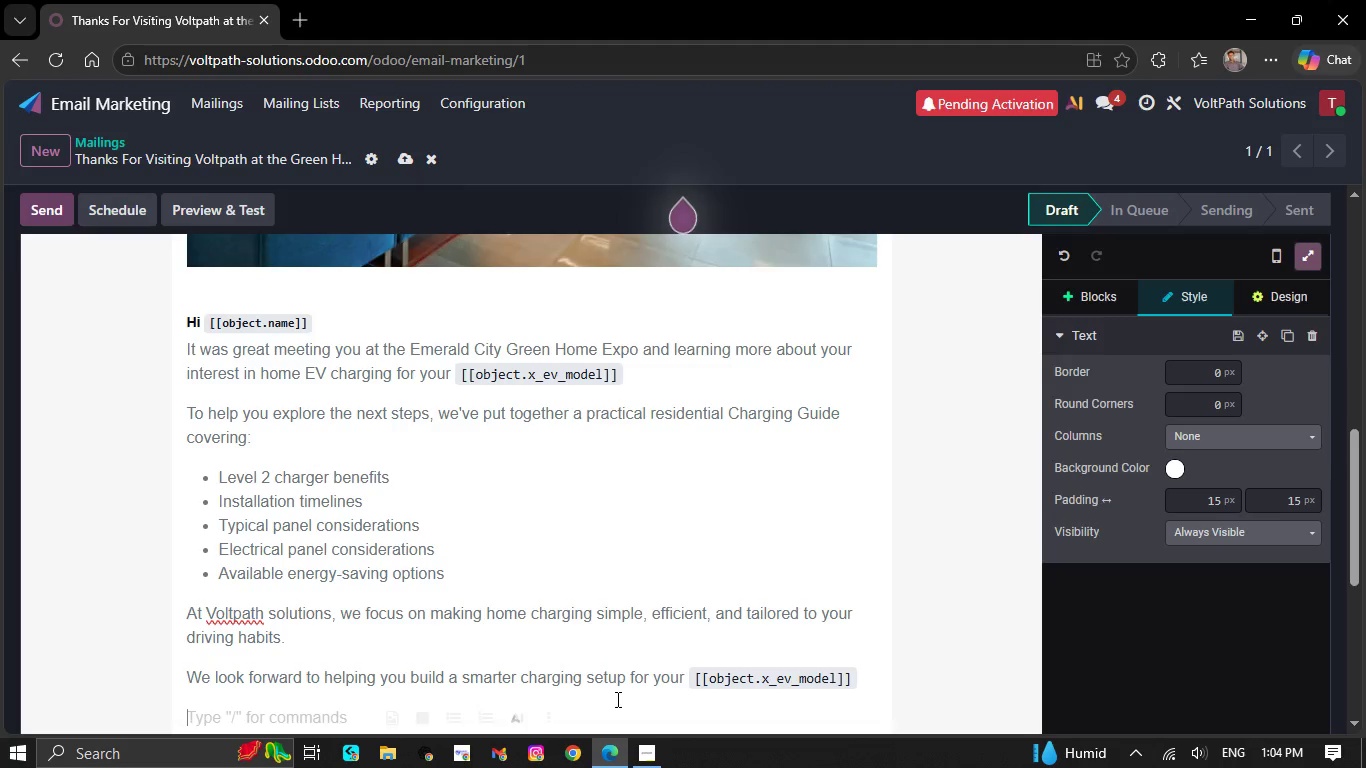 
type(Best regards,)
 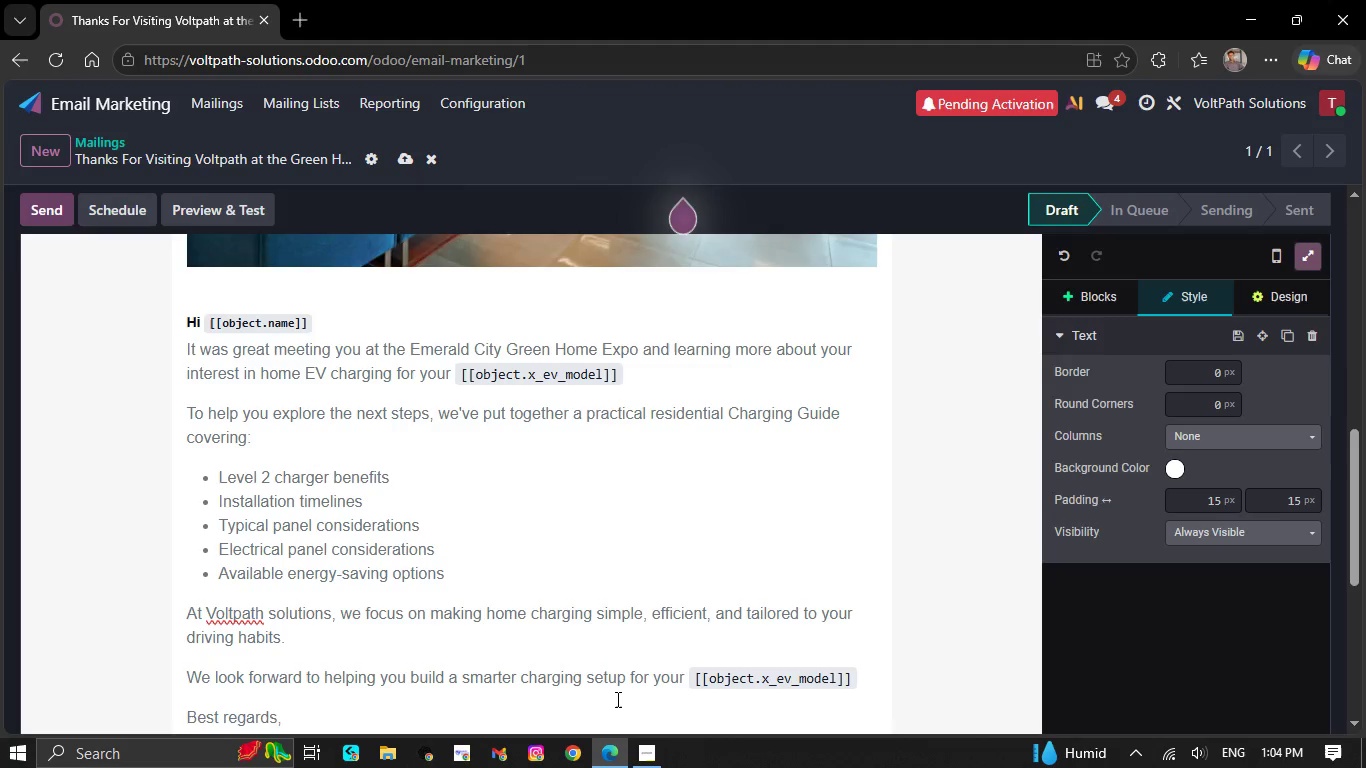 
scroll: coordinate [616, 699], scroll_direction: down, amount: 1.0
 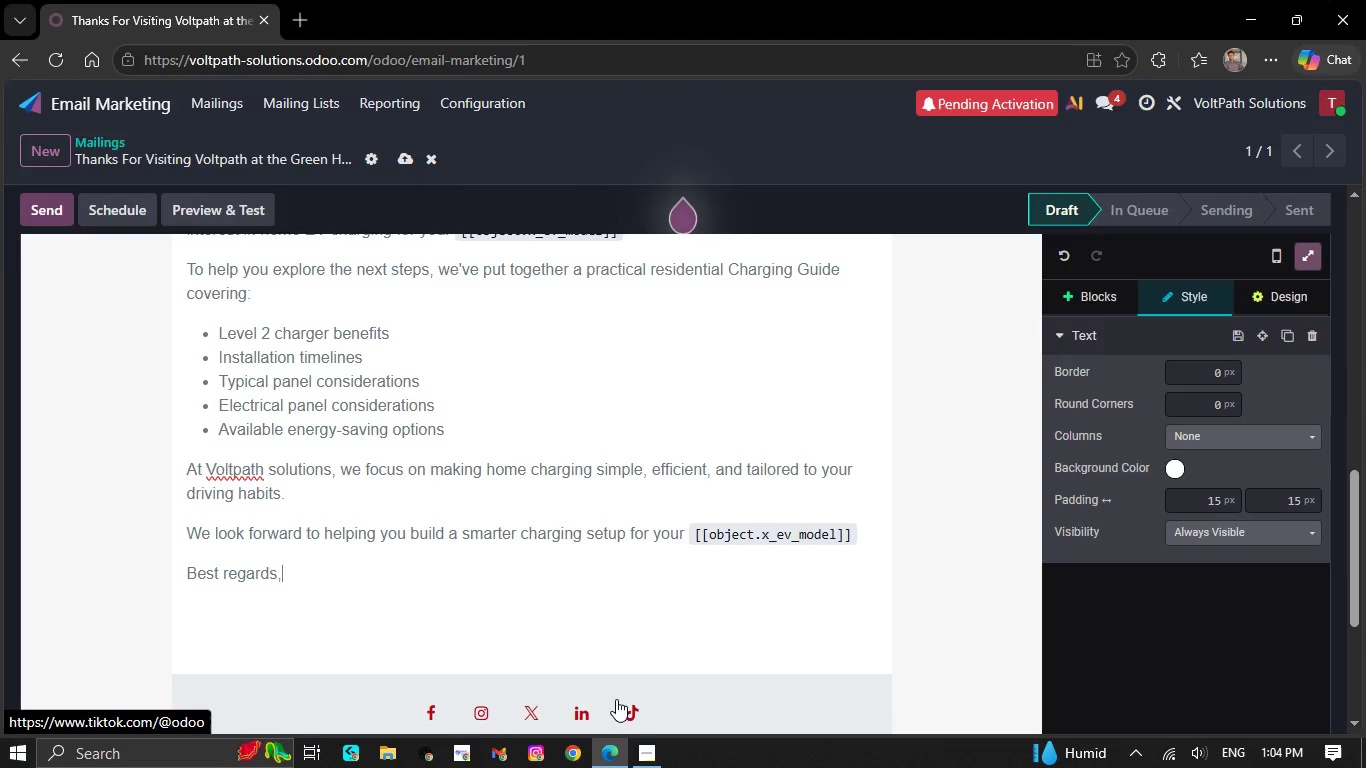 
wait(6.13)
 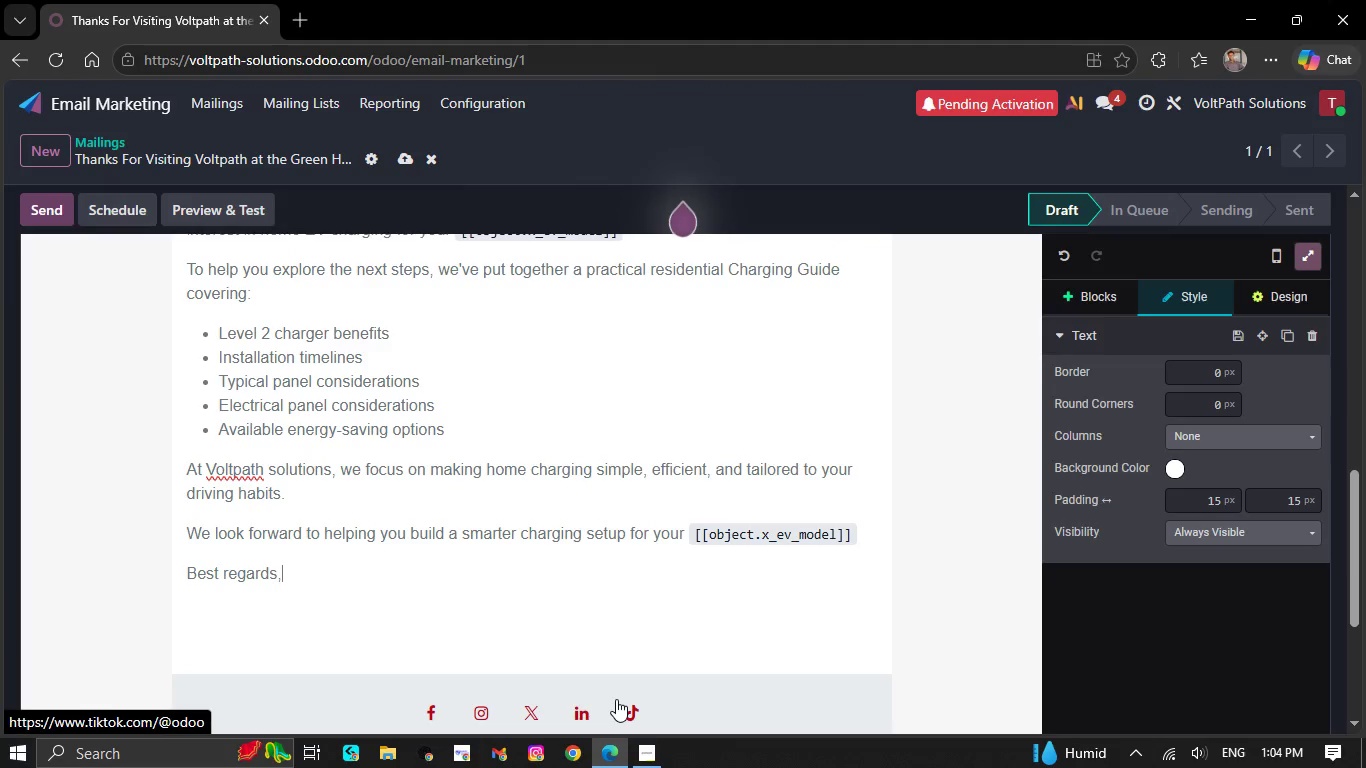 
type(Volt)
 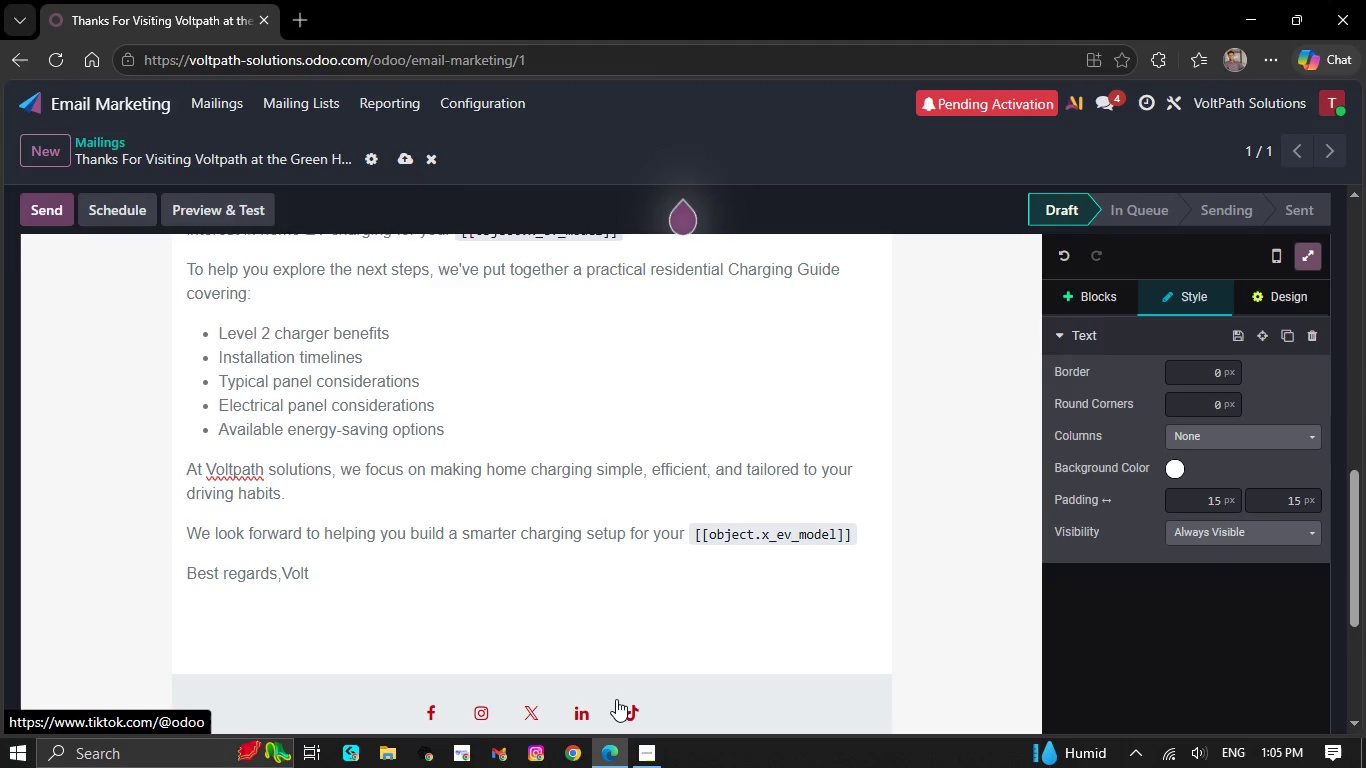 
type(path so)
 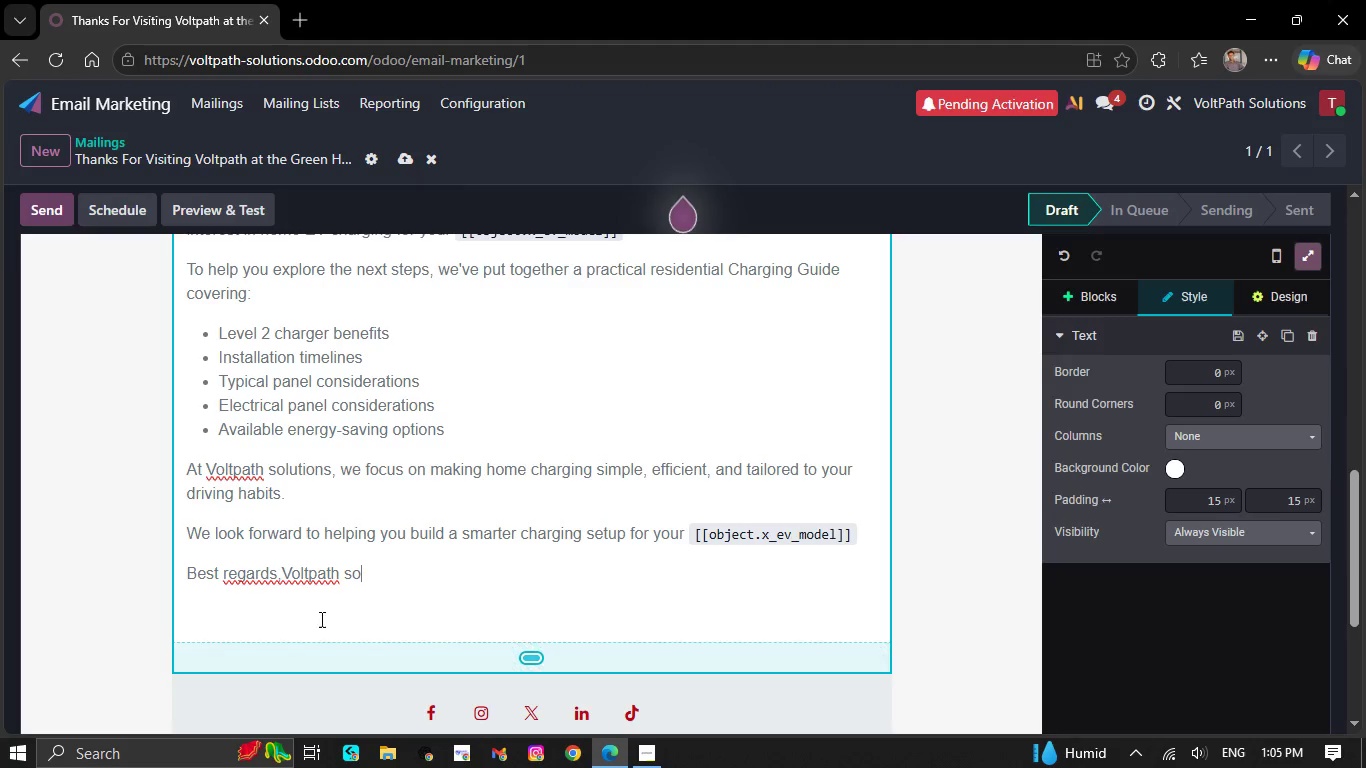 
wait(6.39)
 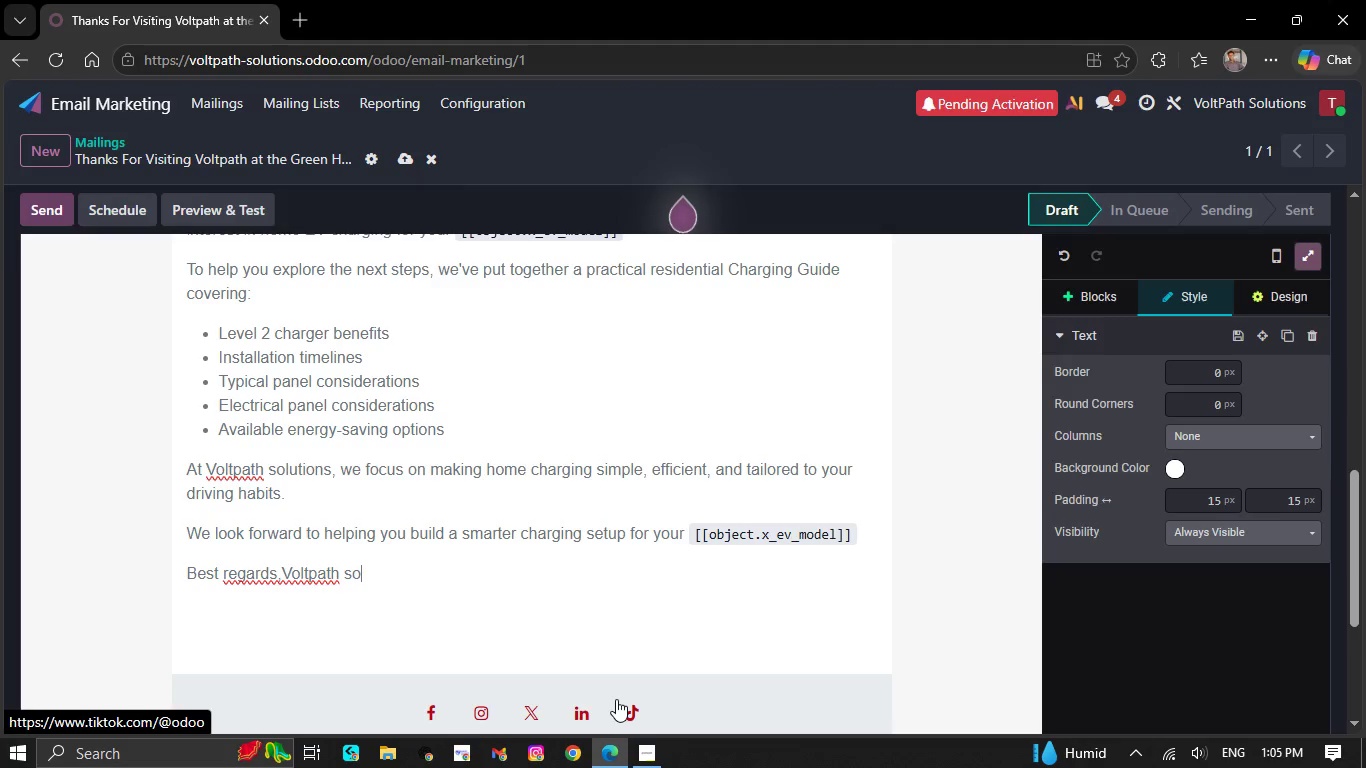 
left_click([282, 575])
 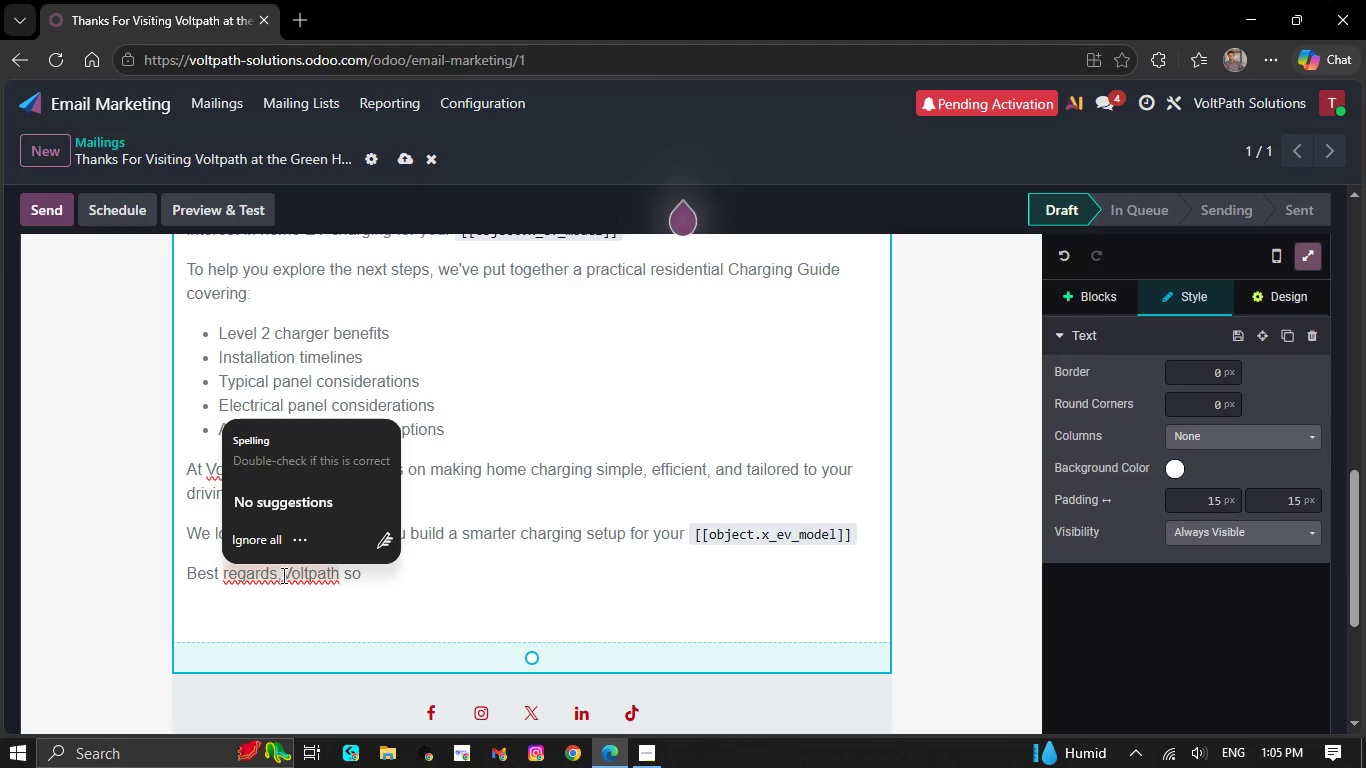 
key(NumpadEnter)
 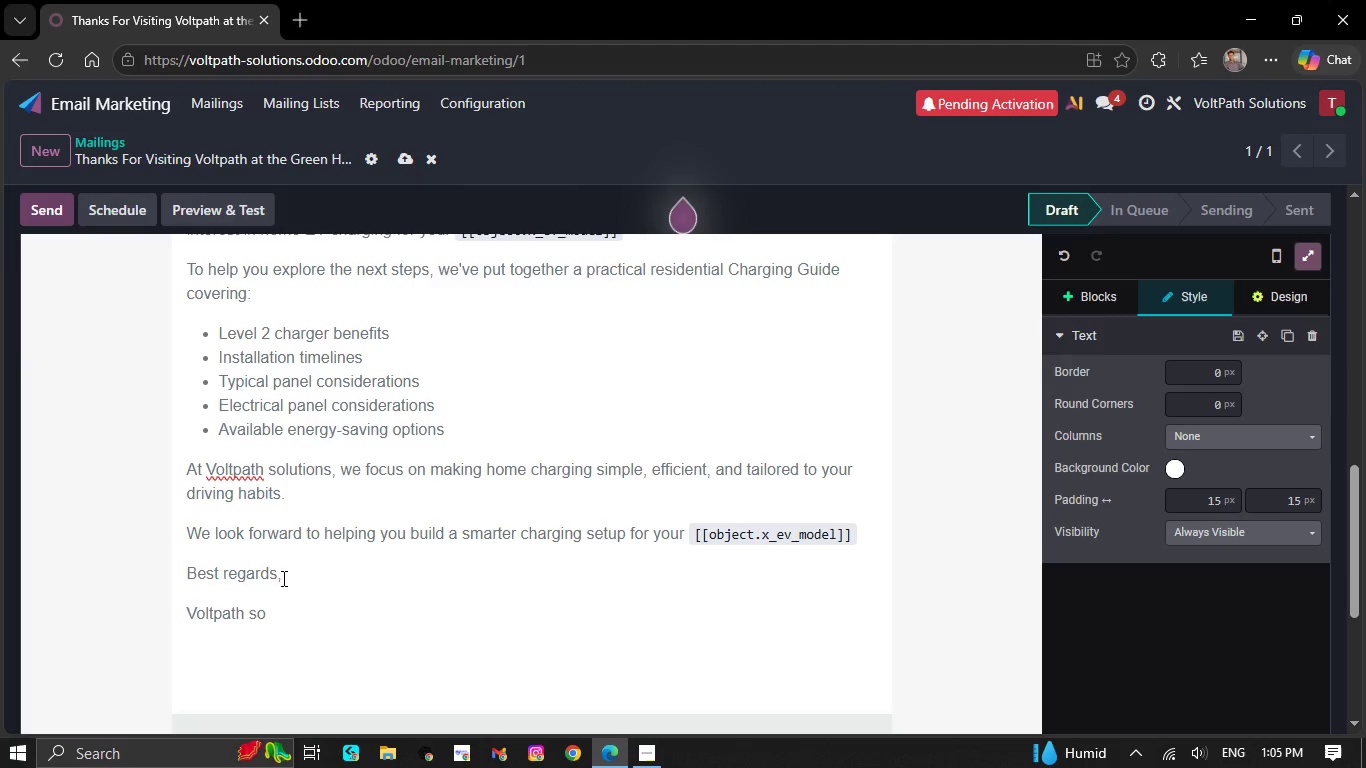 
key(Backspace)
 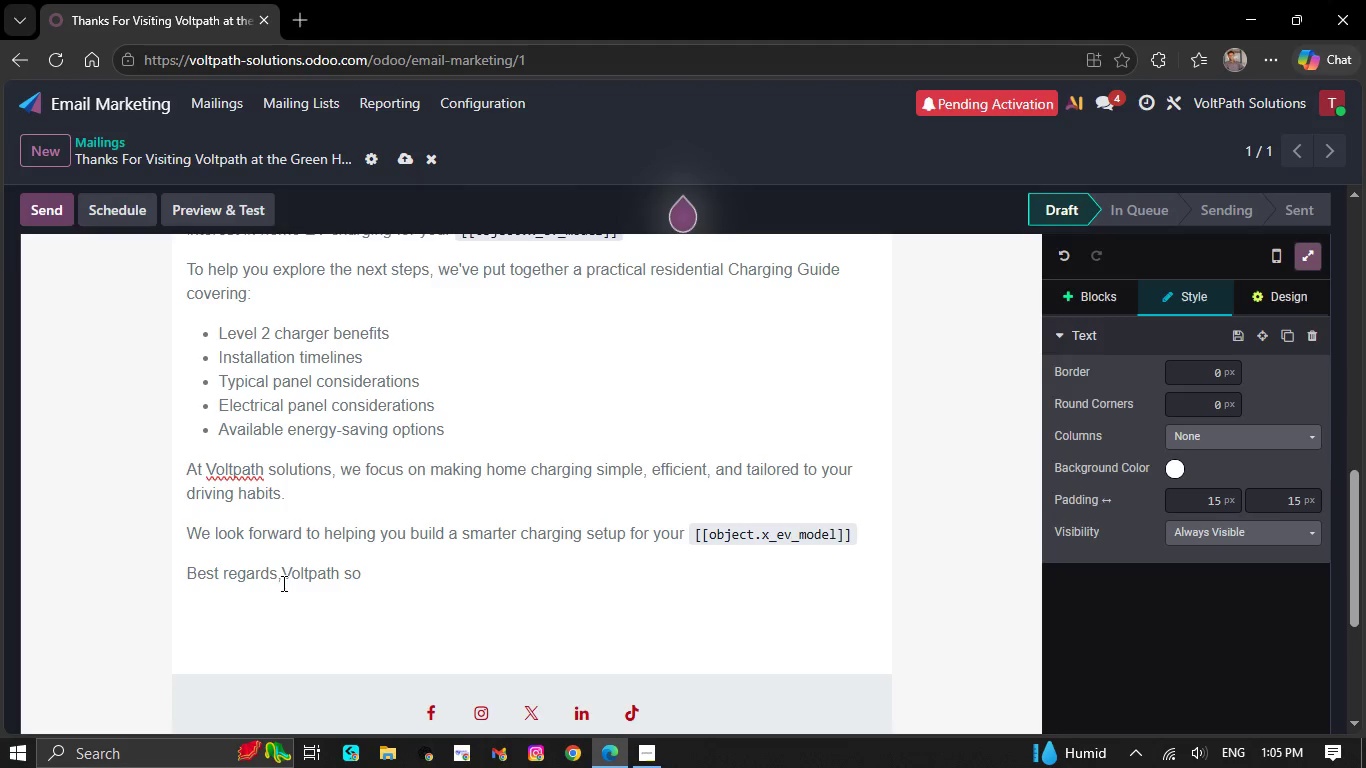 
key(Shift+NumpadEnter)
 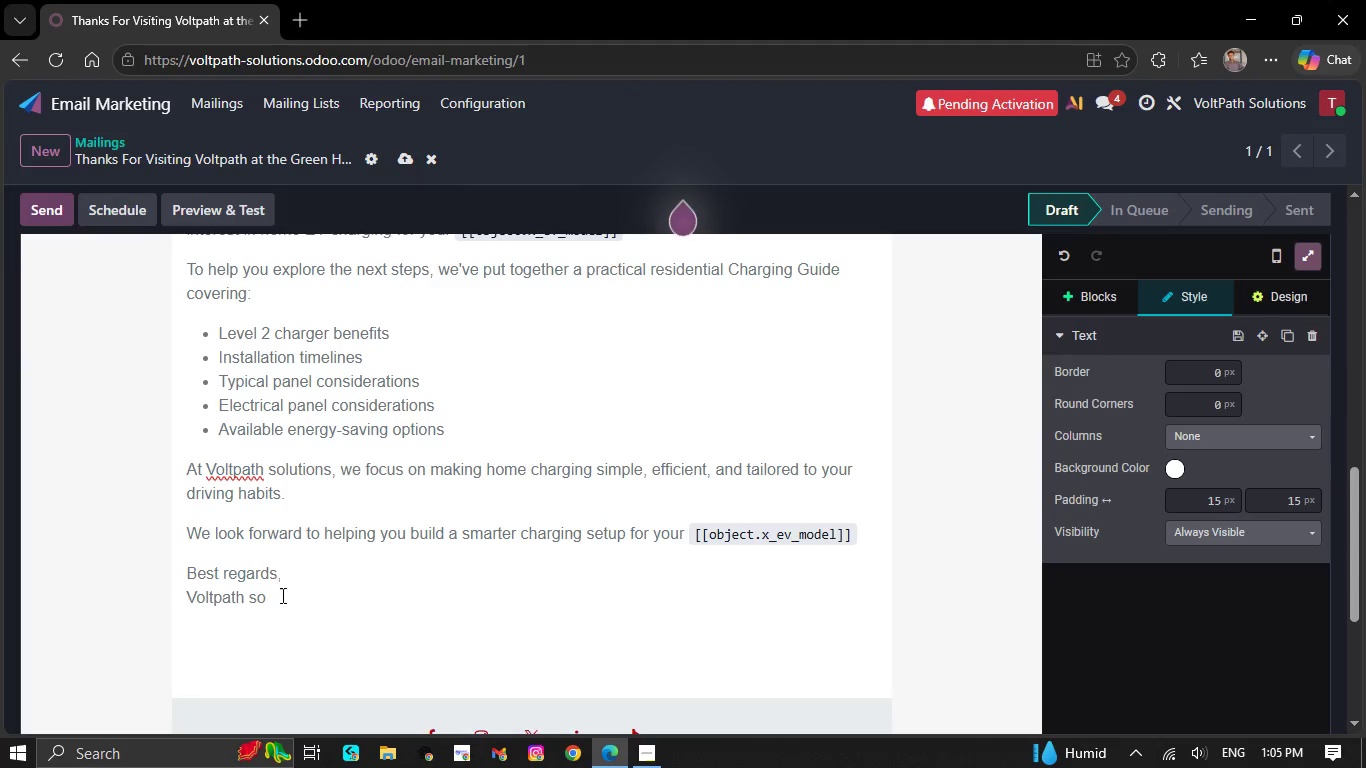 
left_click([278, 608])
 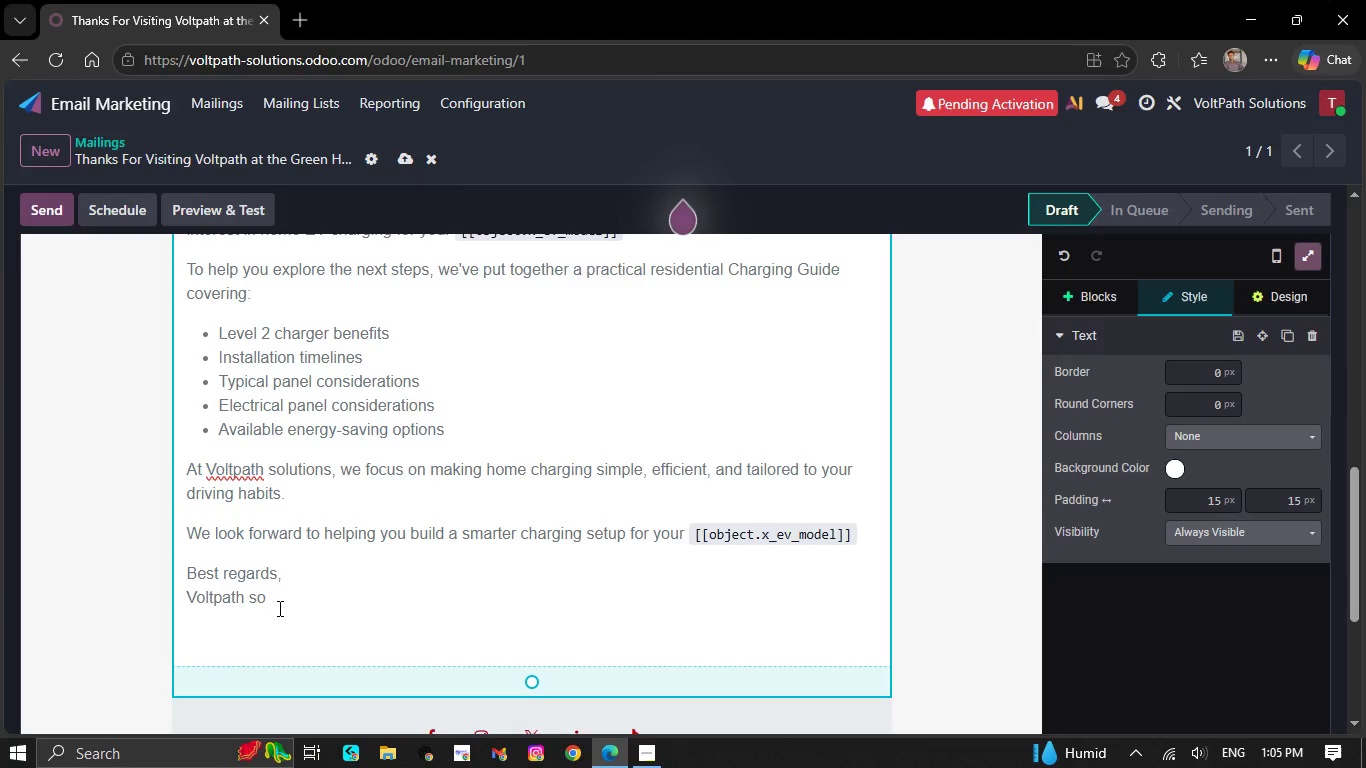 
key(Backspace)
 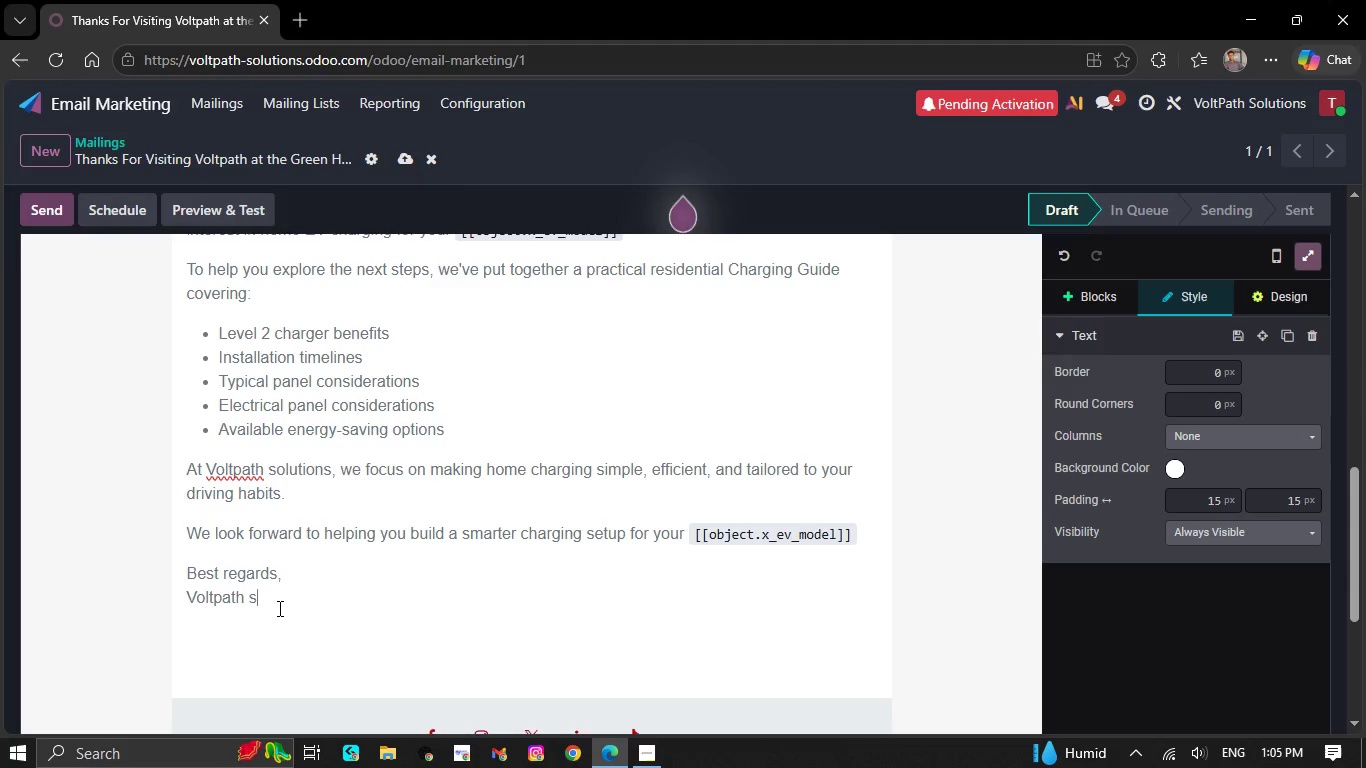 
key(Backspace)
 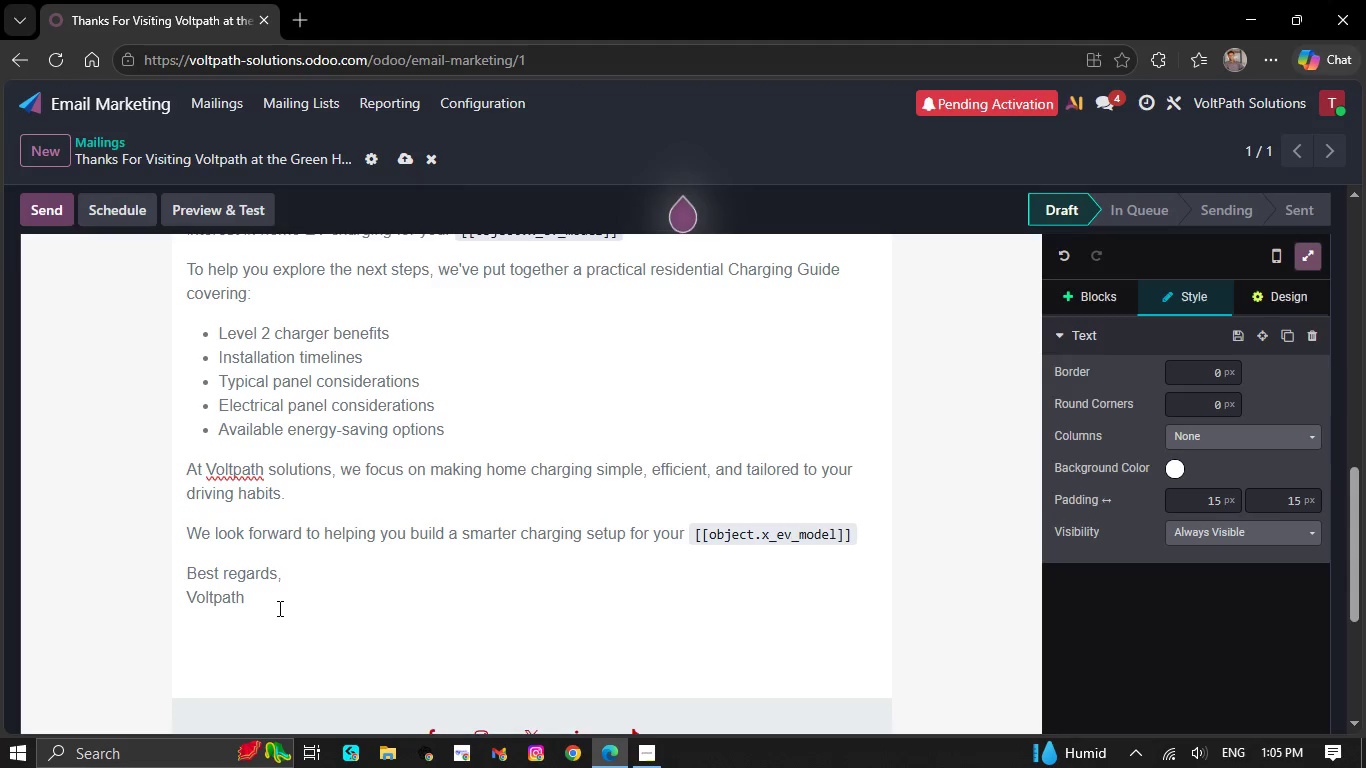 
key(S)
 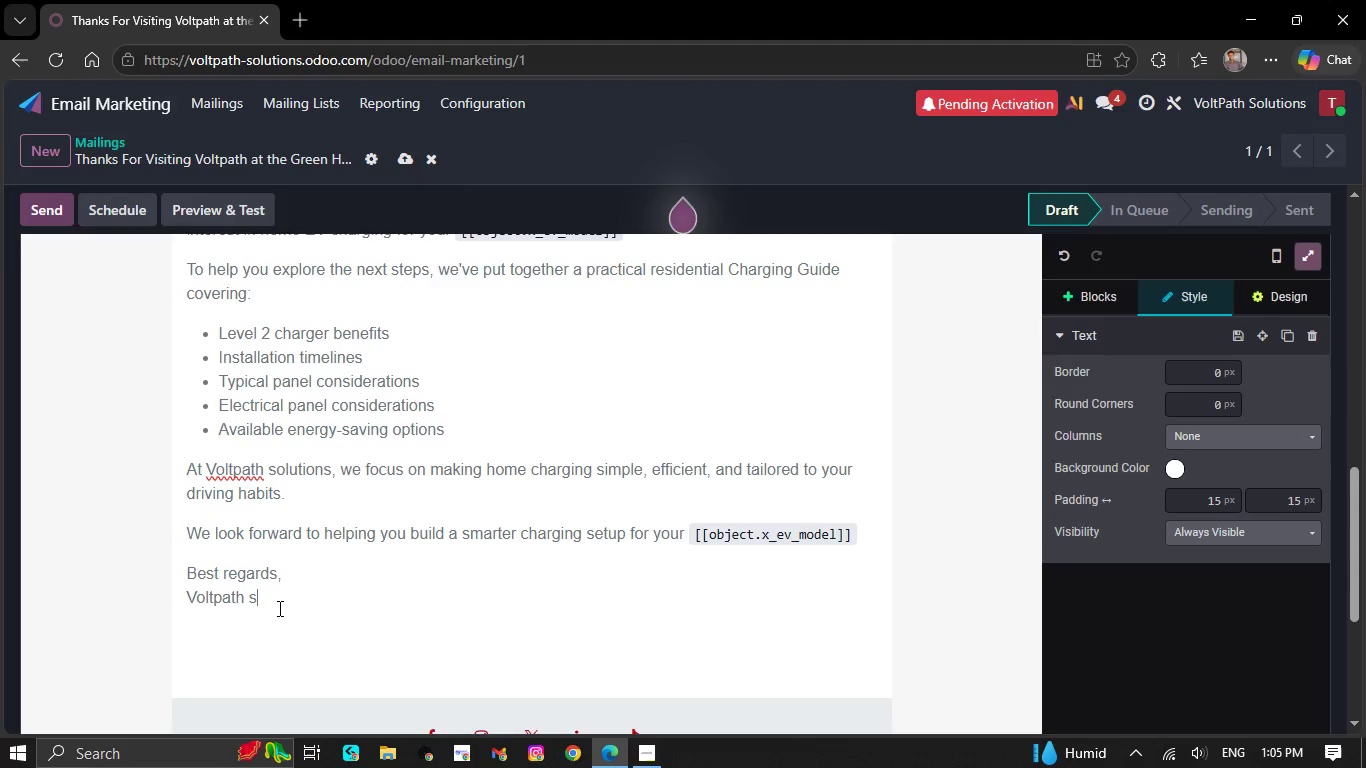 
key(Backspace)
 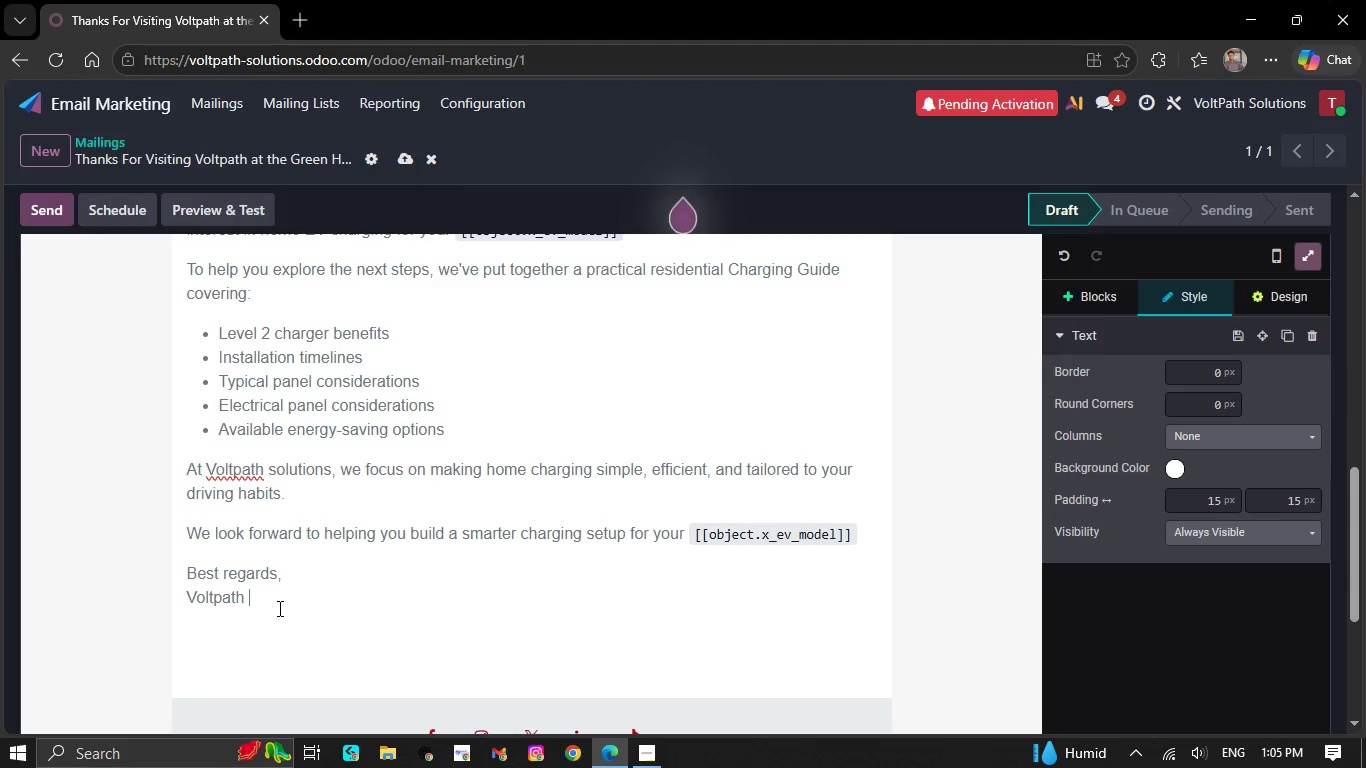 
key(CapsLock)
 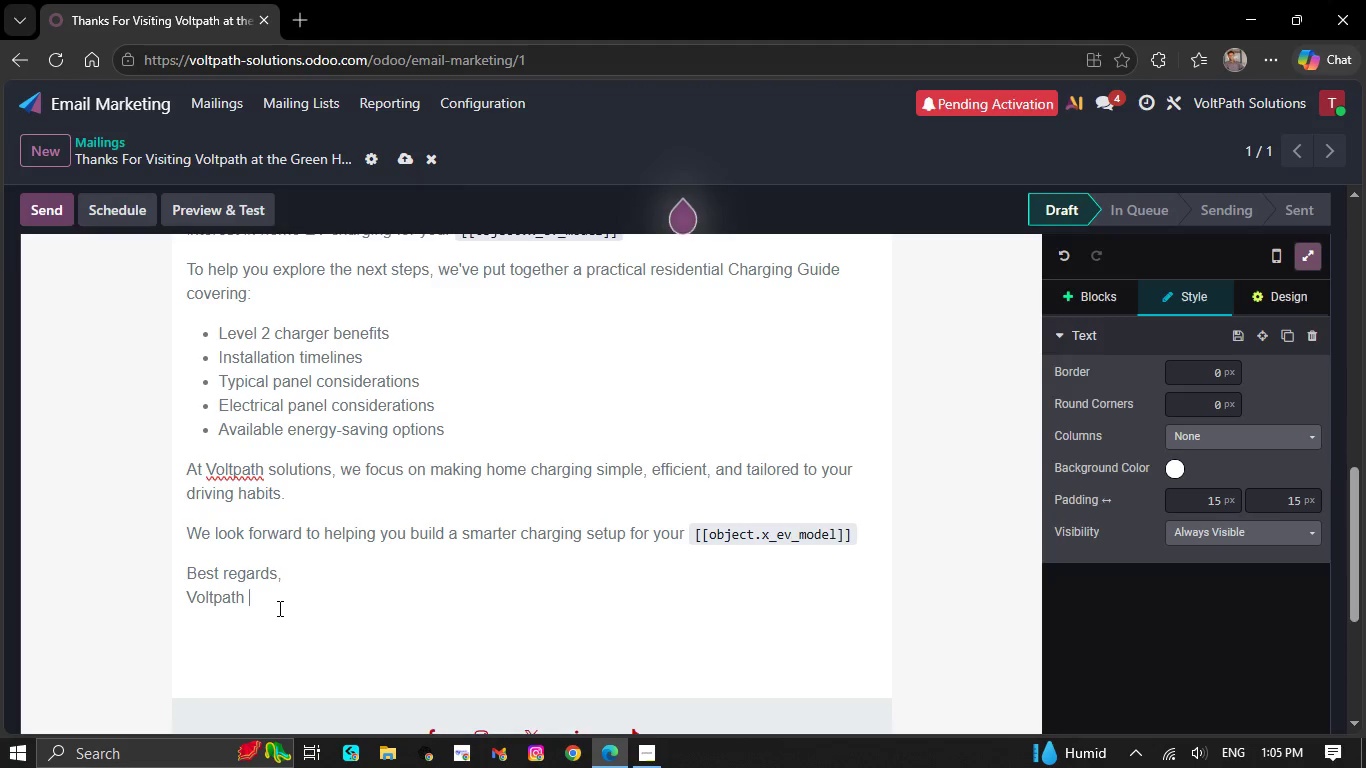 
key(S)
 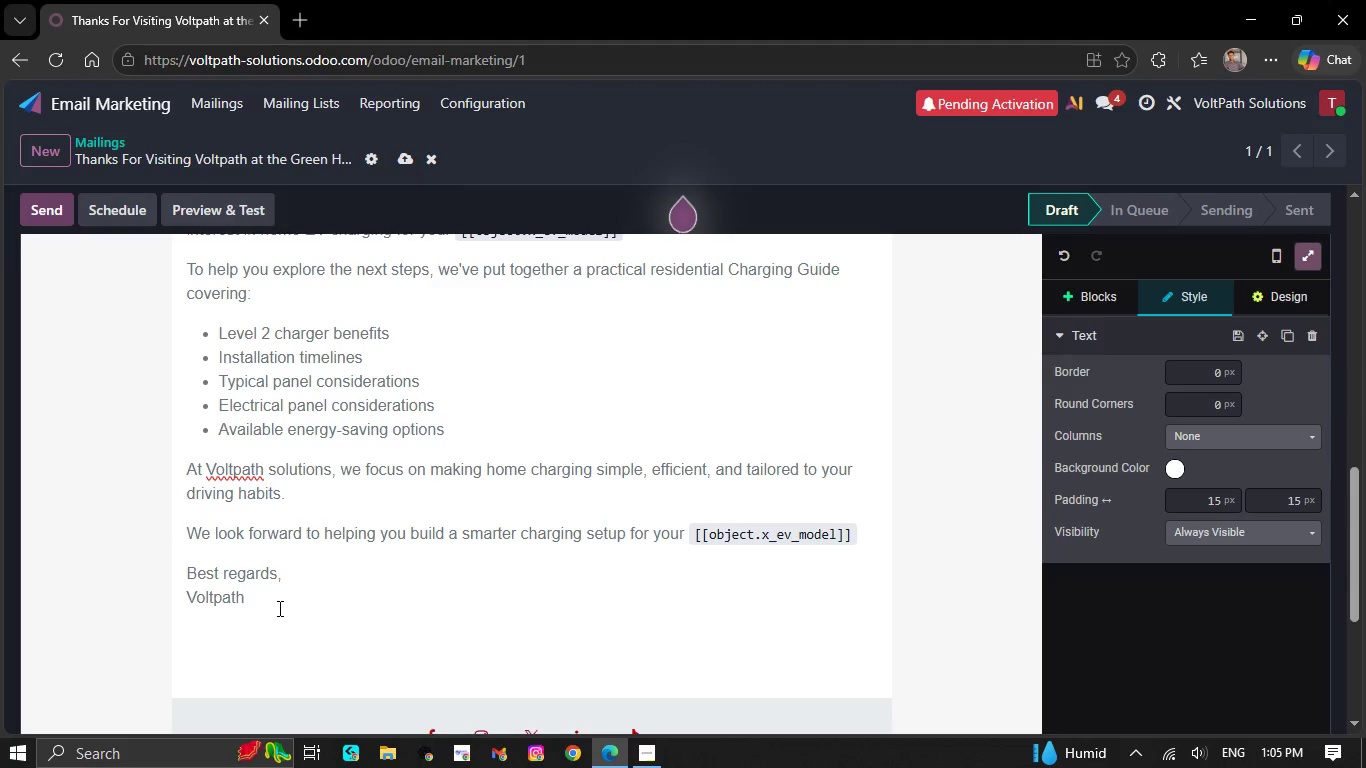 
key(CapsLock)
 